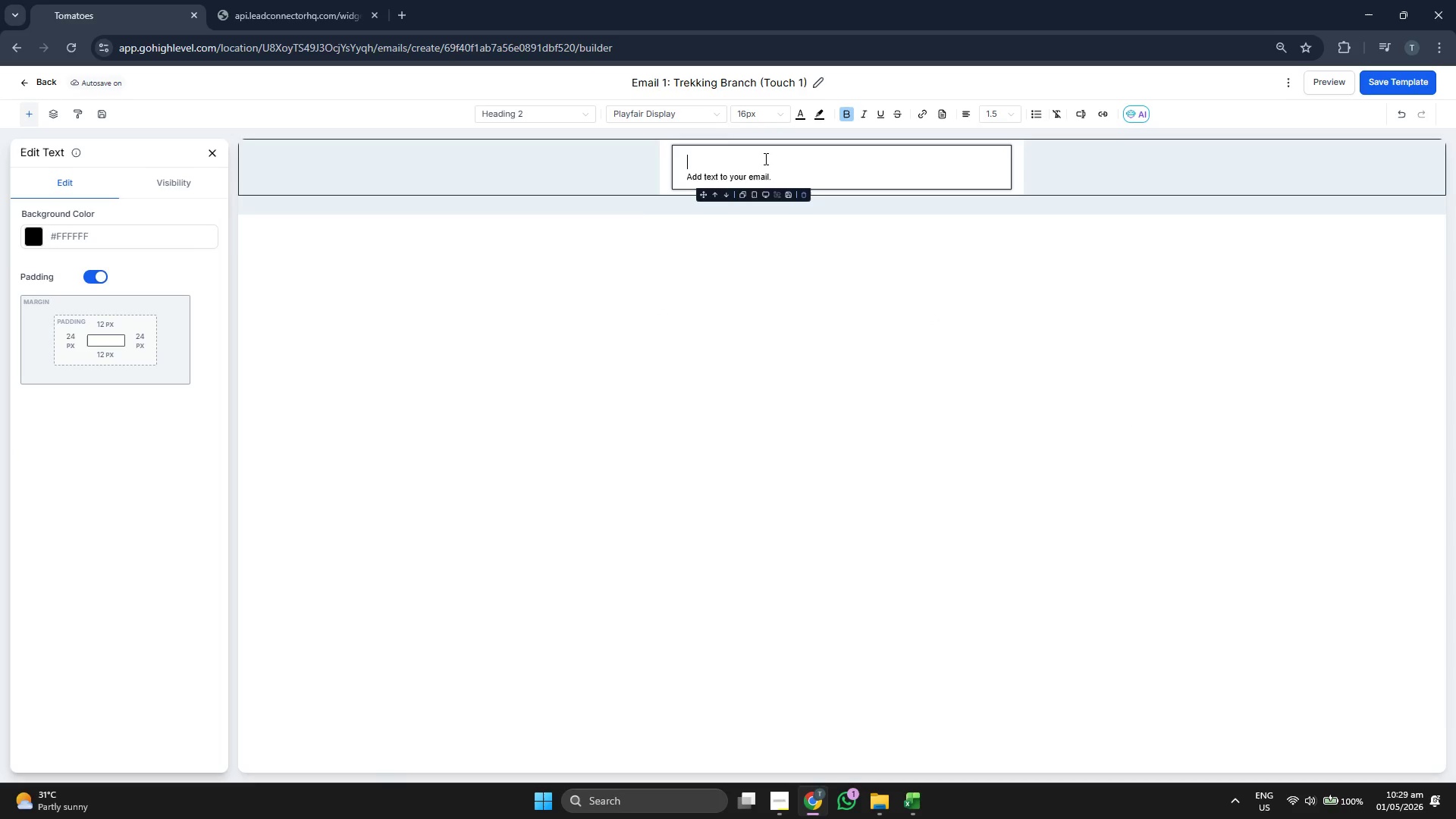 
key(CapsLock)
 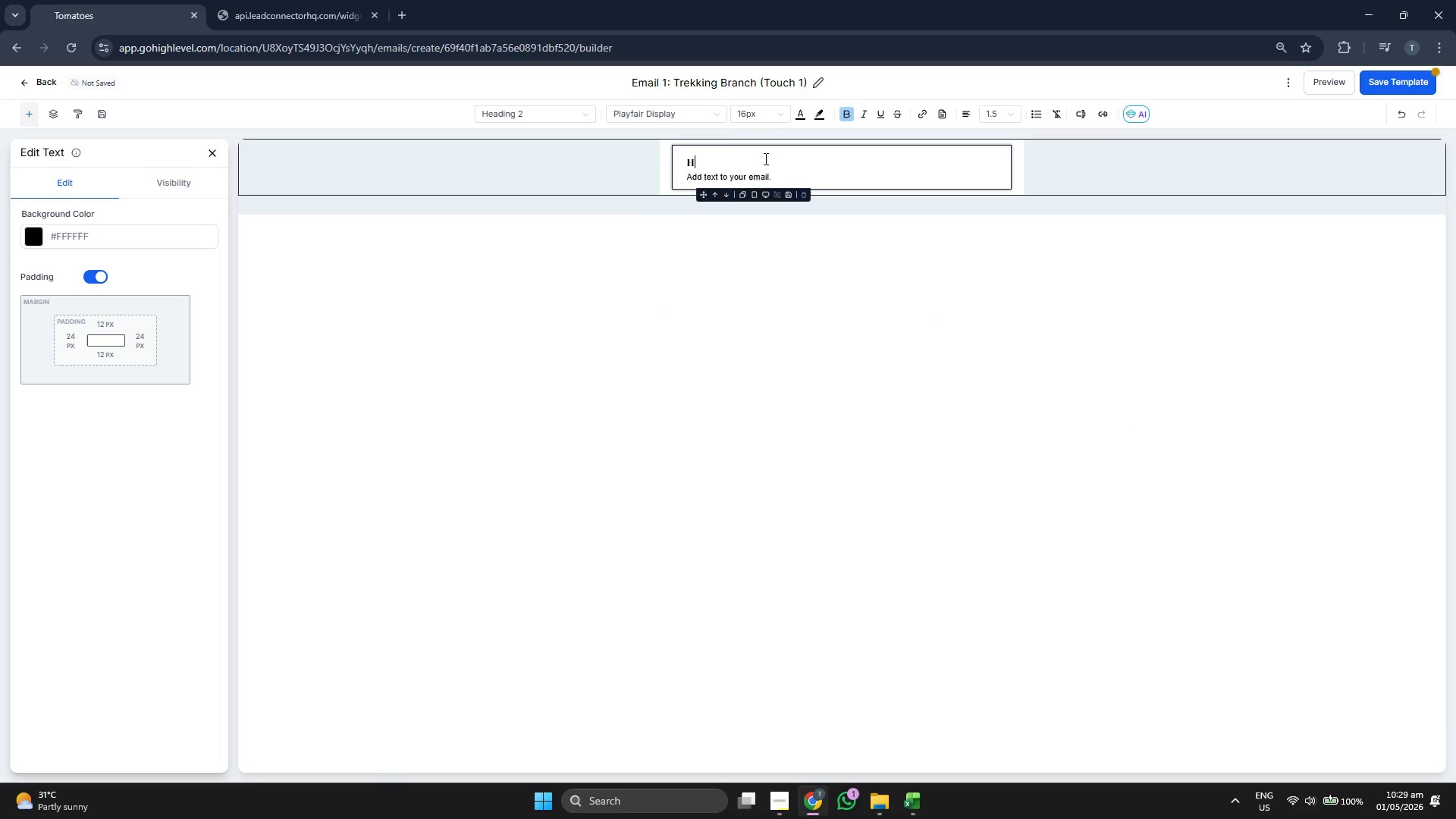 
key(H)
 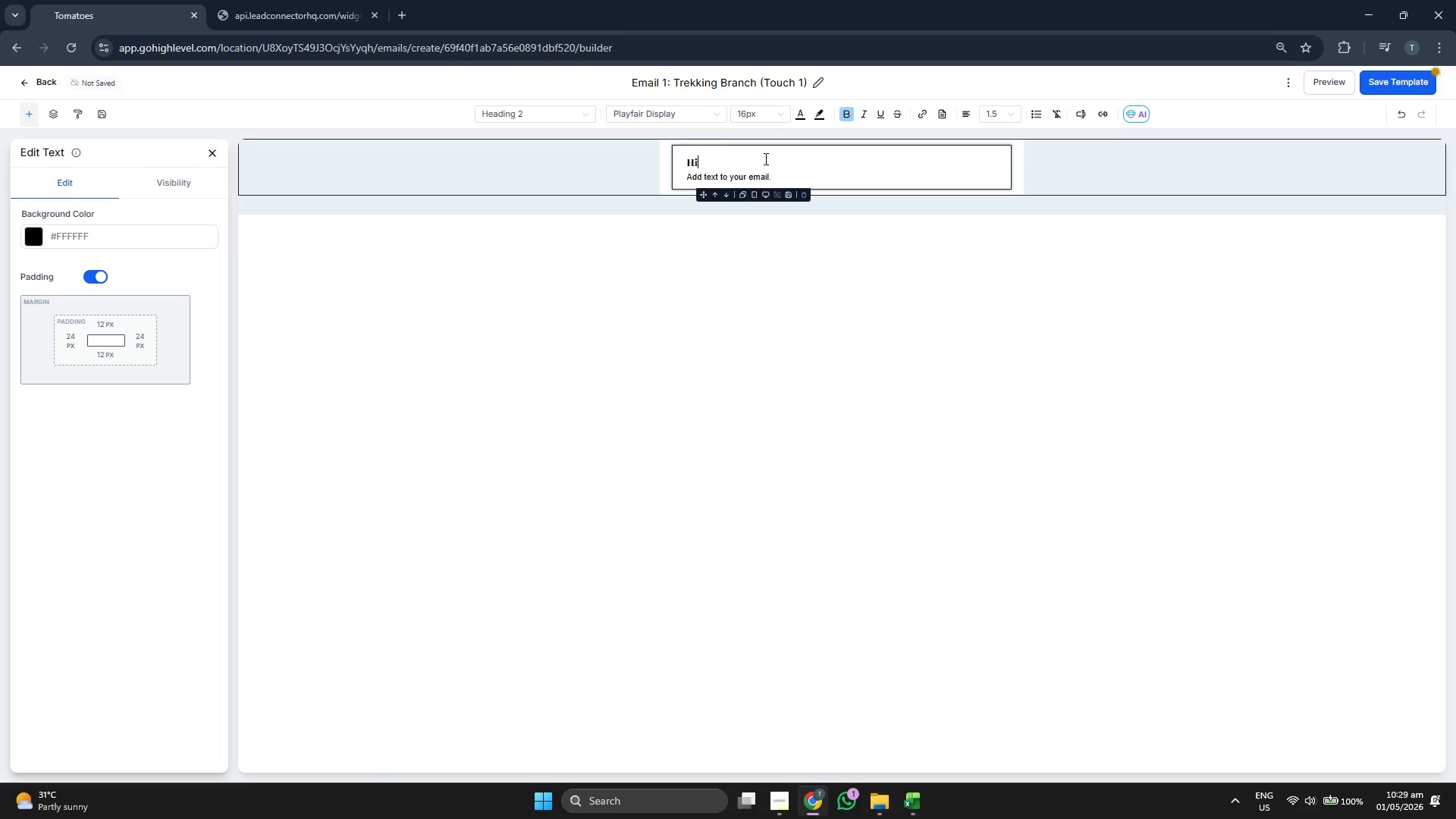 
key(CapsLock)
 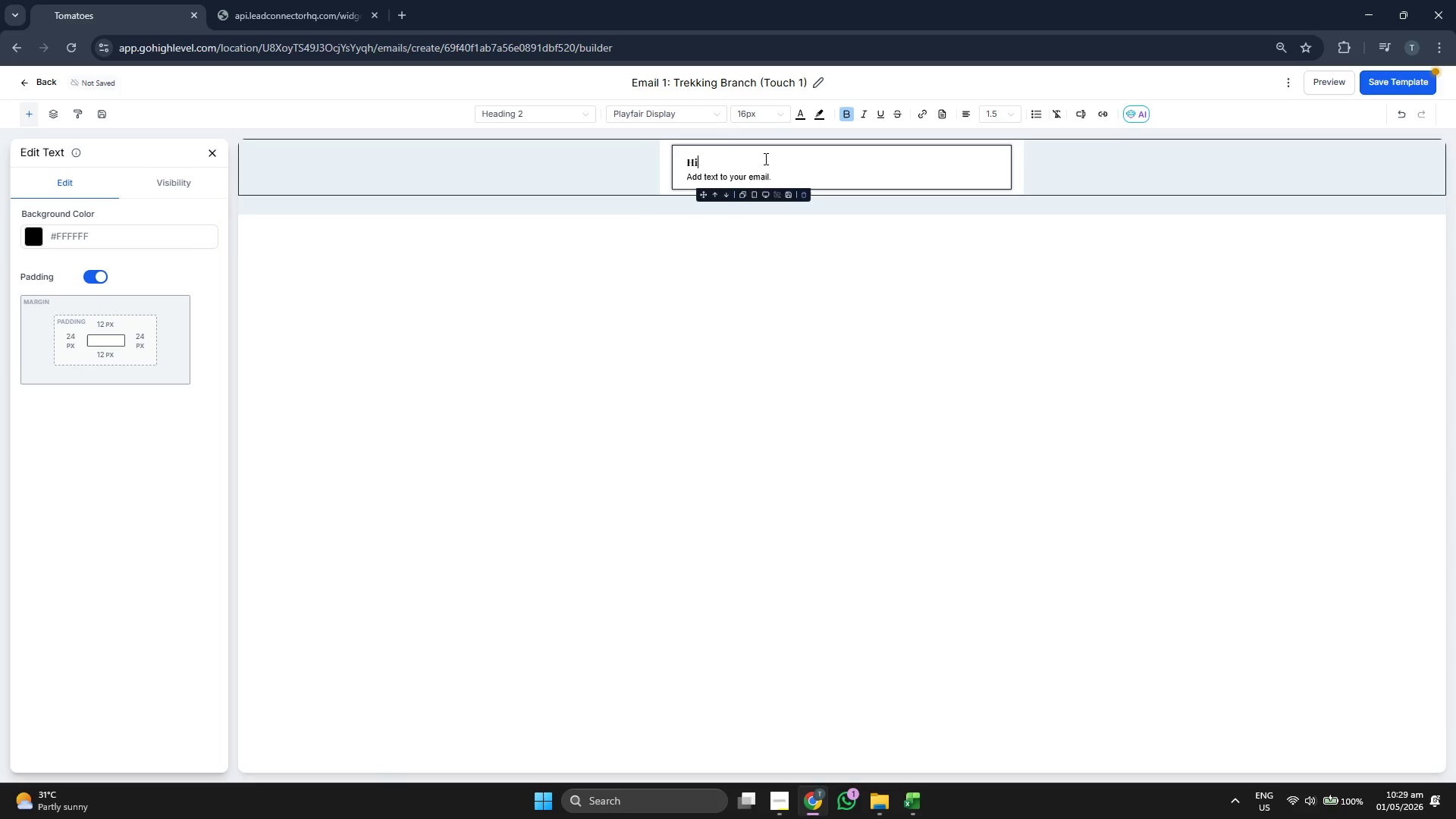 
key(I)
 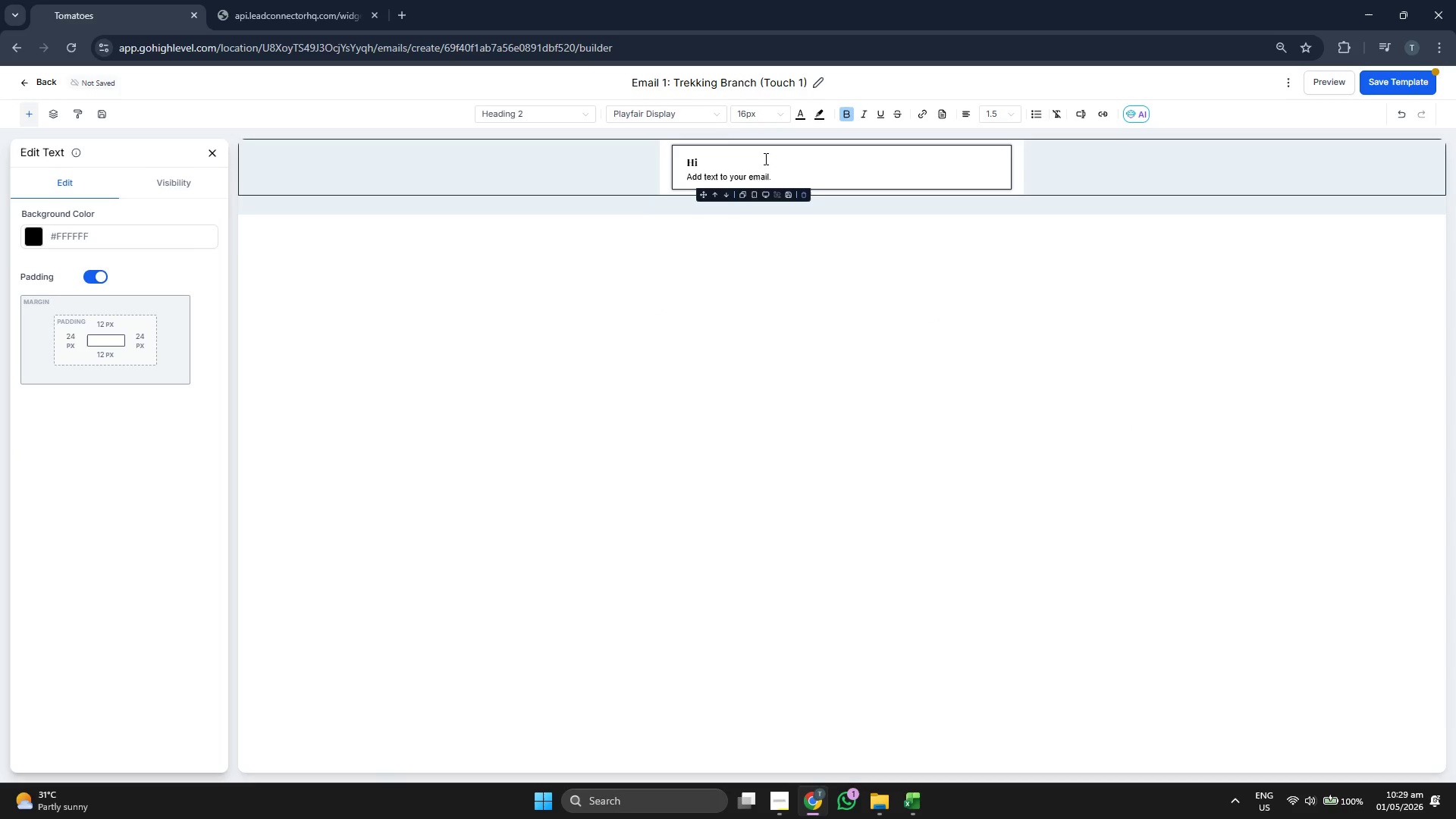 
key(Backspace)
 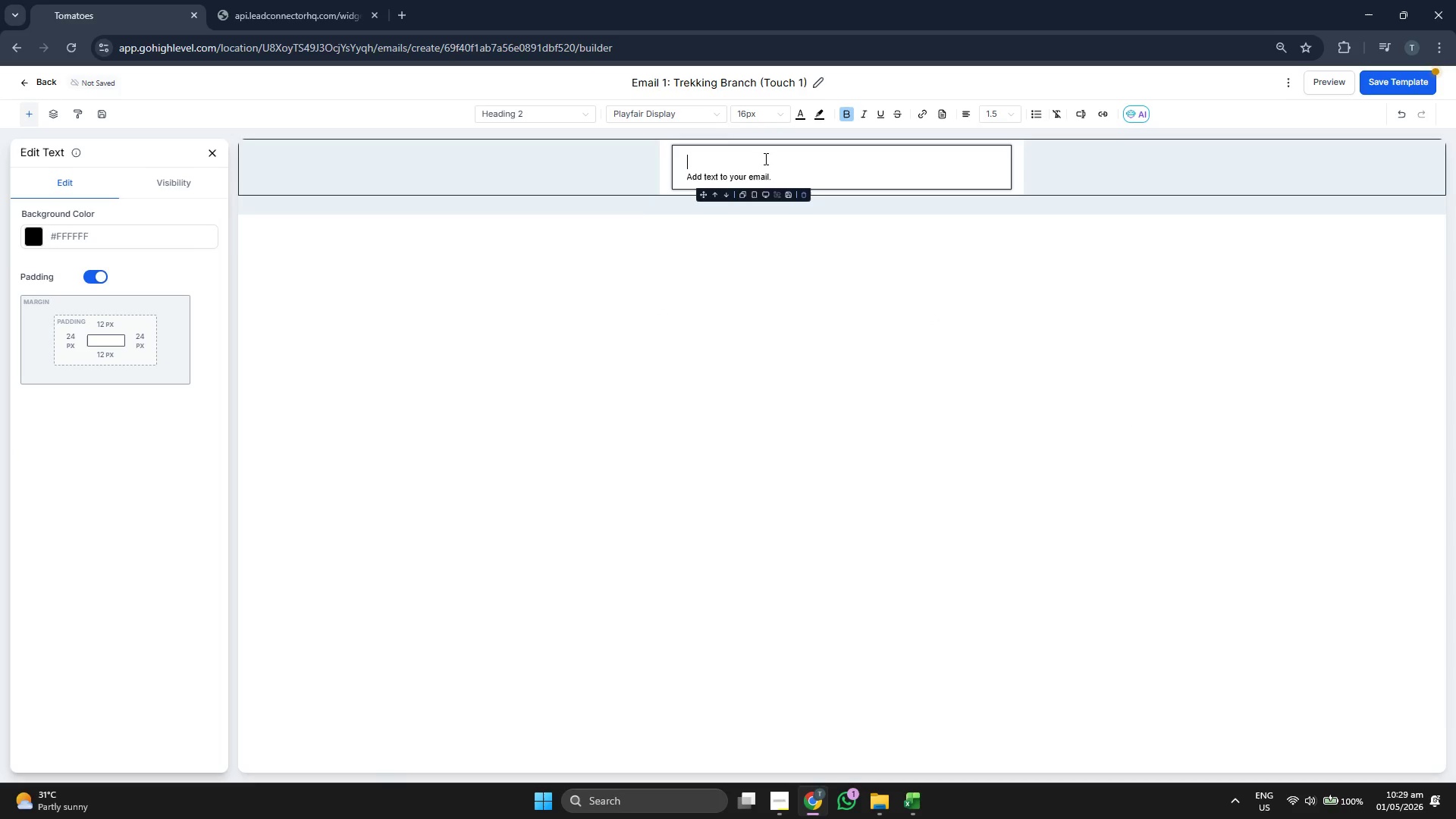 
key(Backspace)
 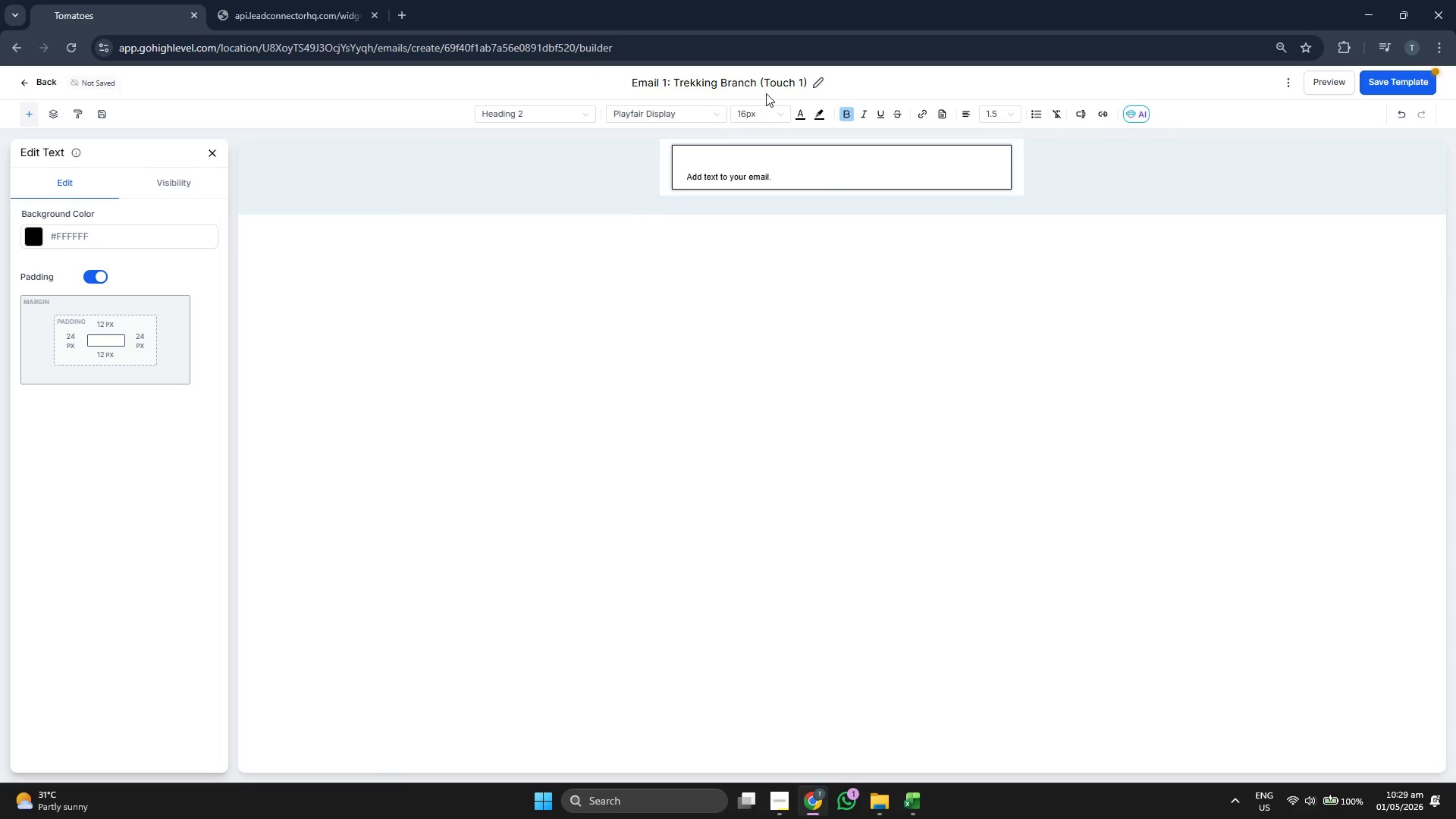 
left_click([762, 118])
 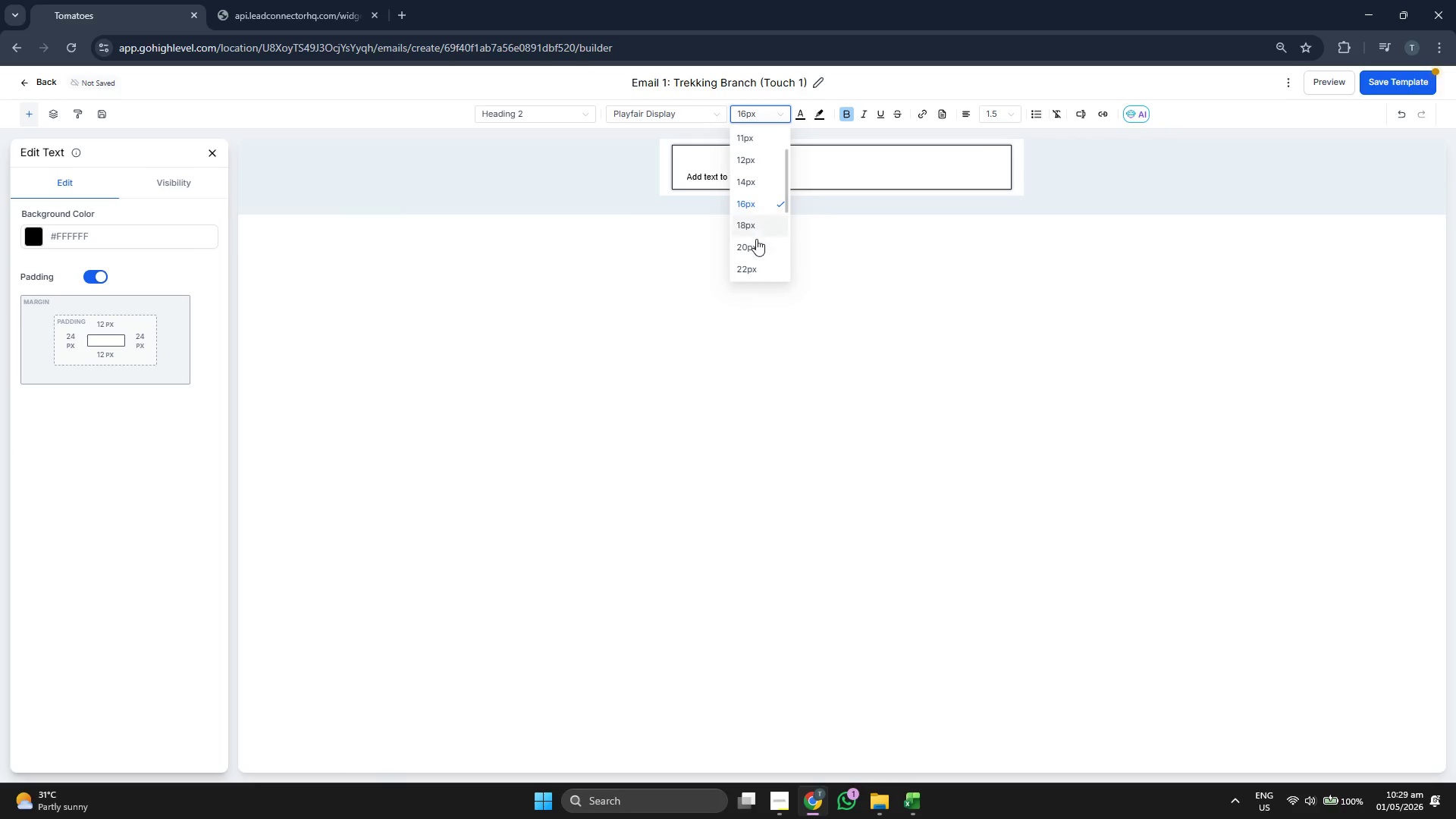 
left_click([756, 263])
 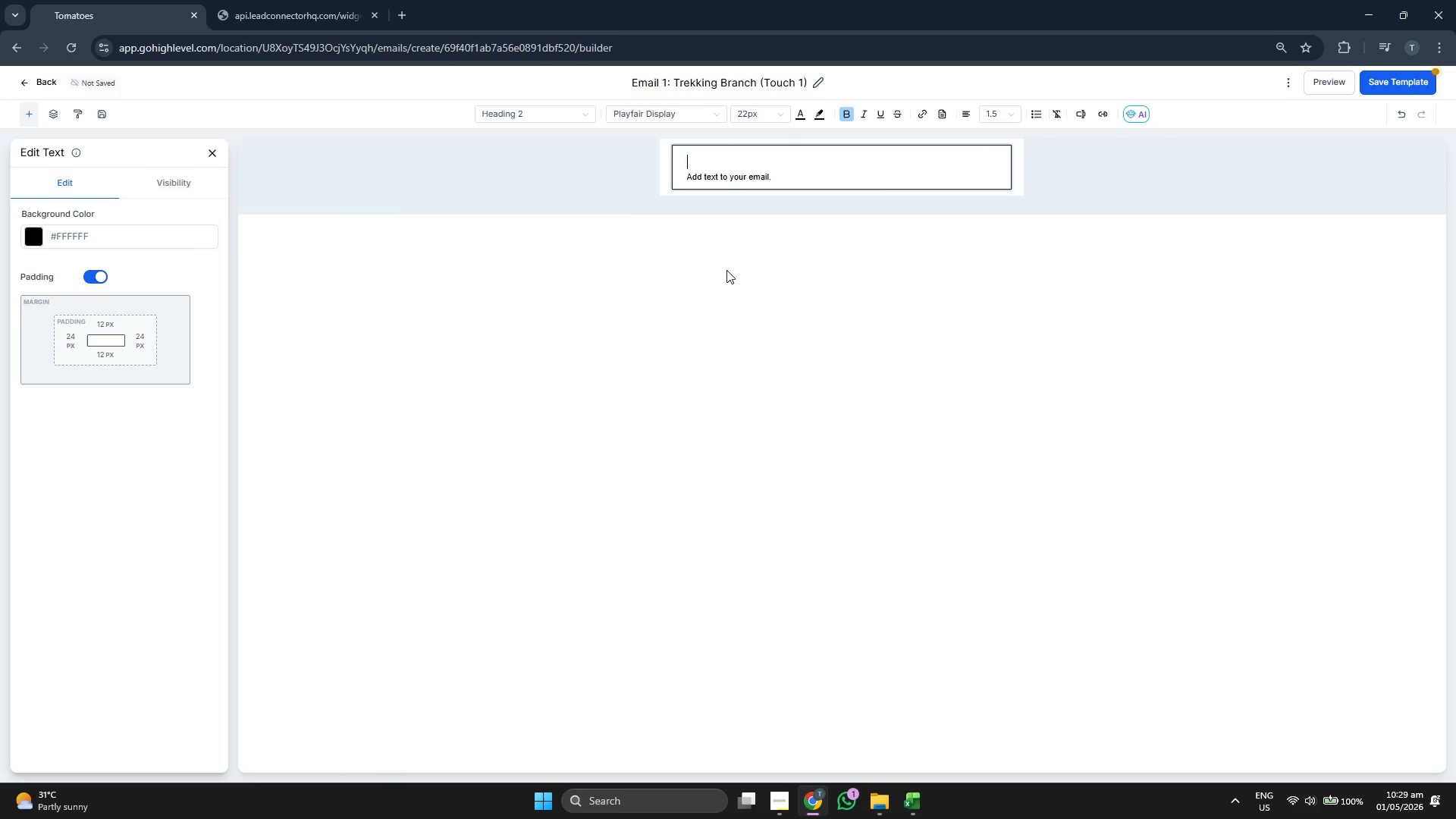 
type(H {{contact)
 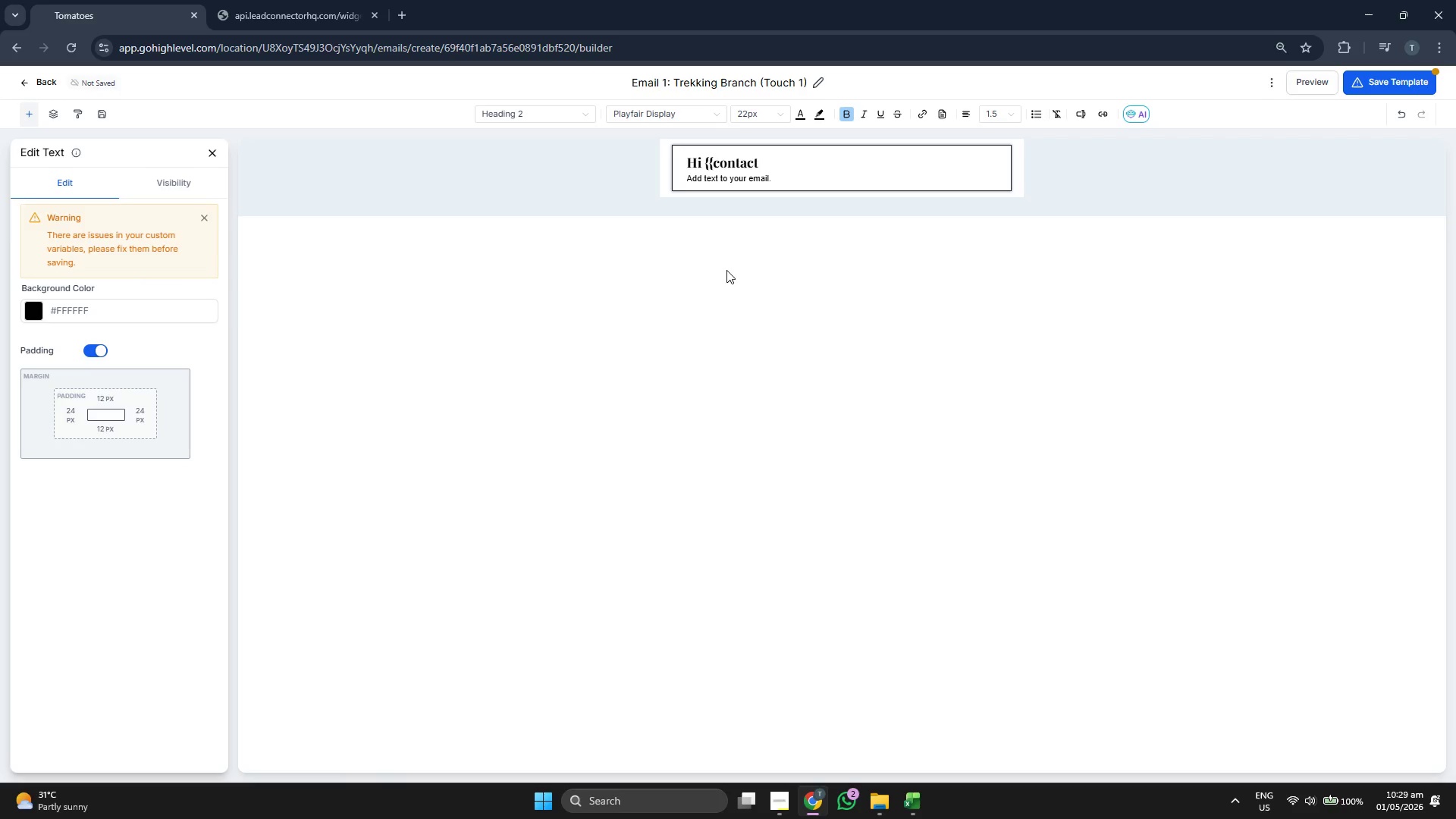 
type(.first_name}},)
 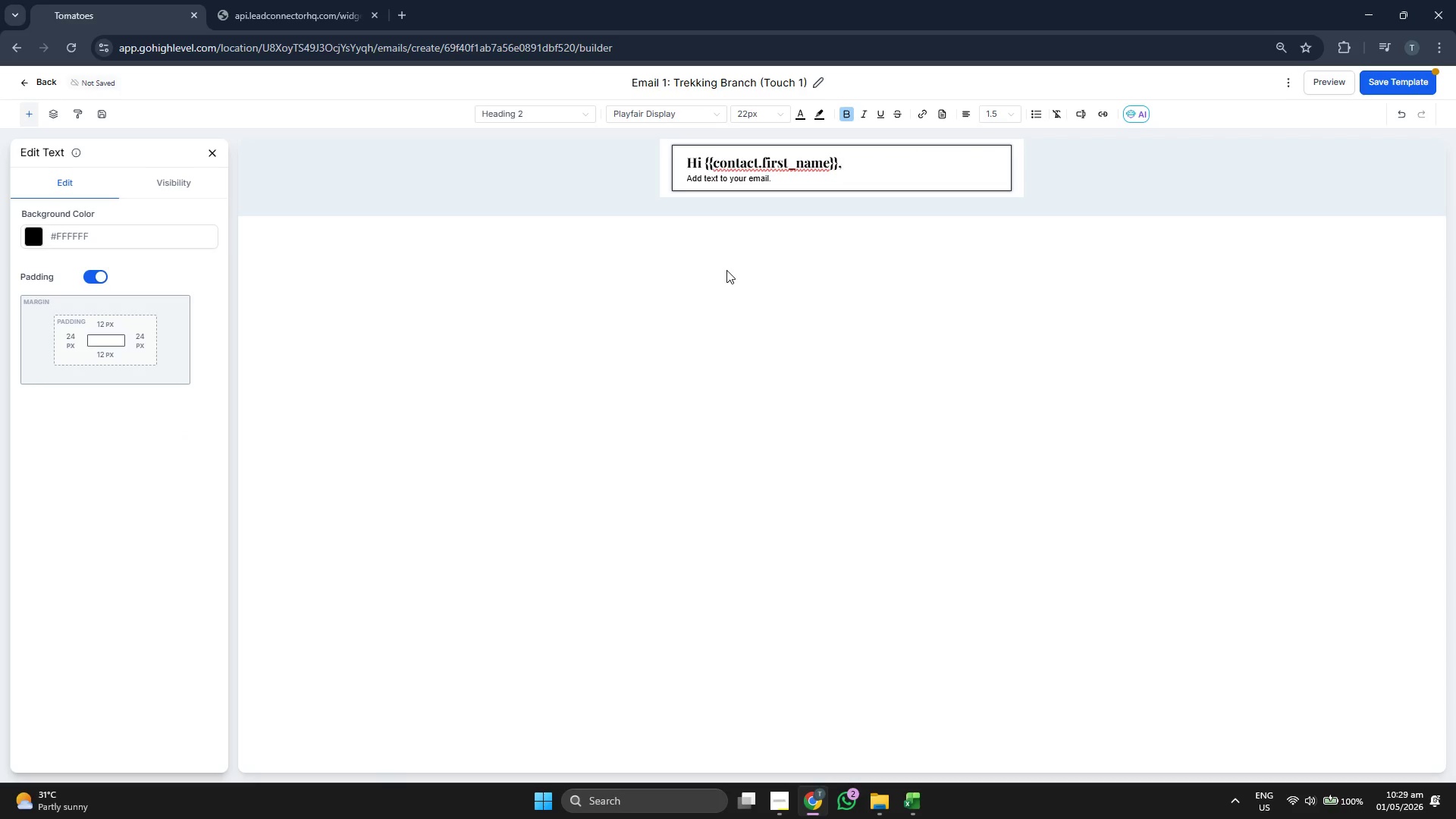 
key(ArrowDown)
 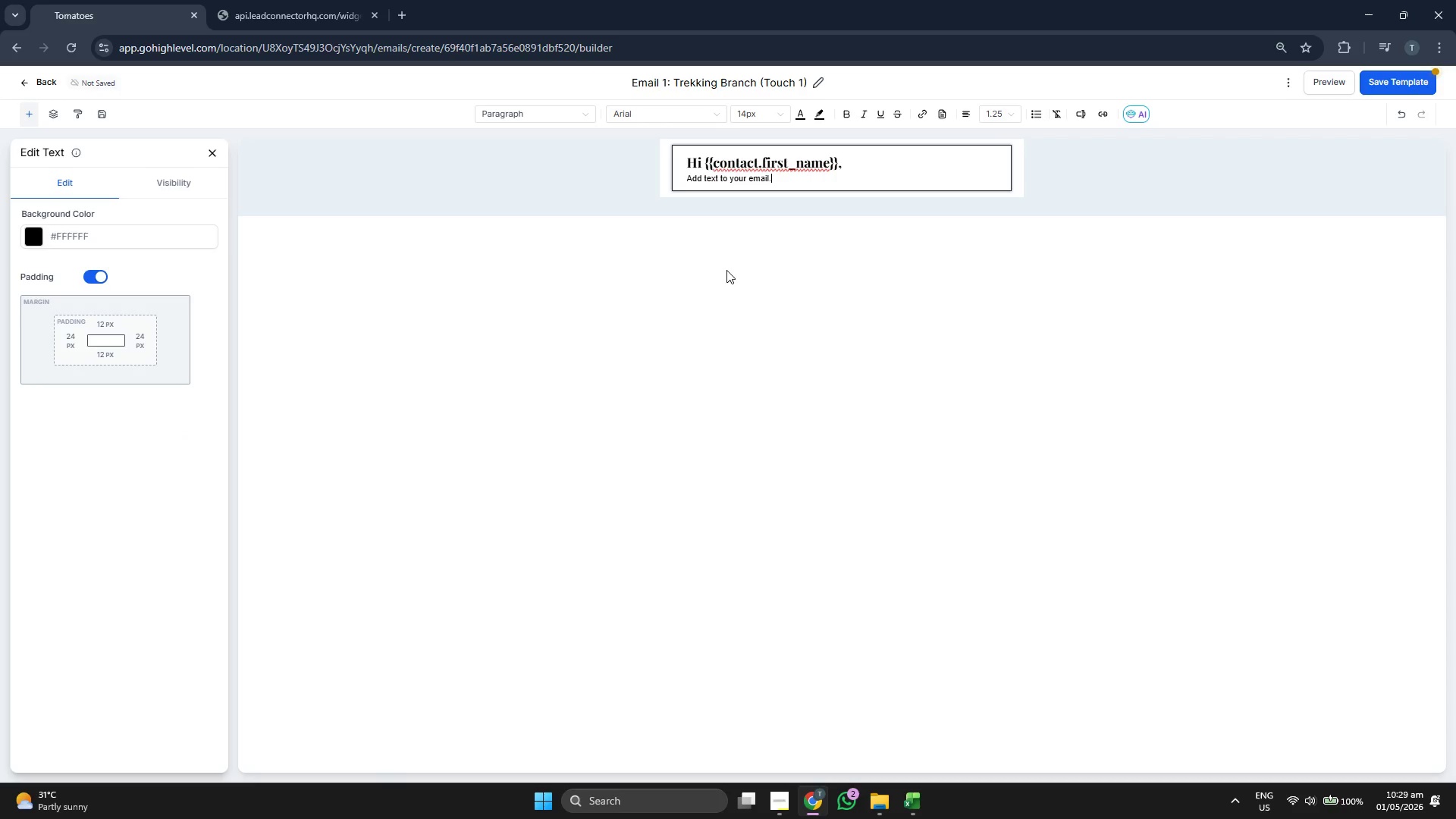 
key(Backspace)
 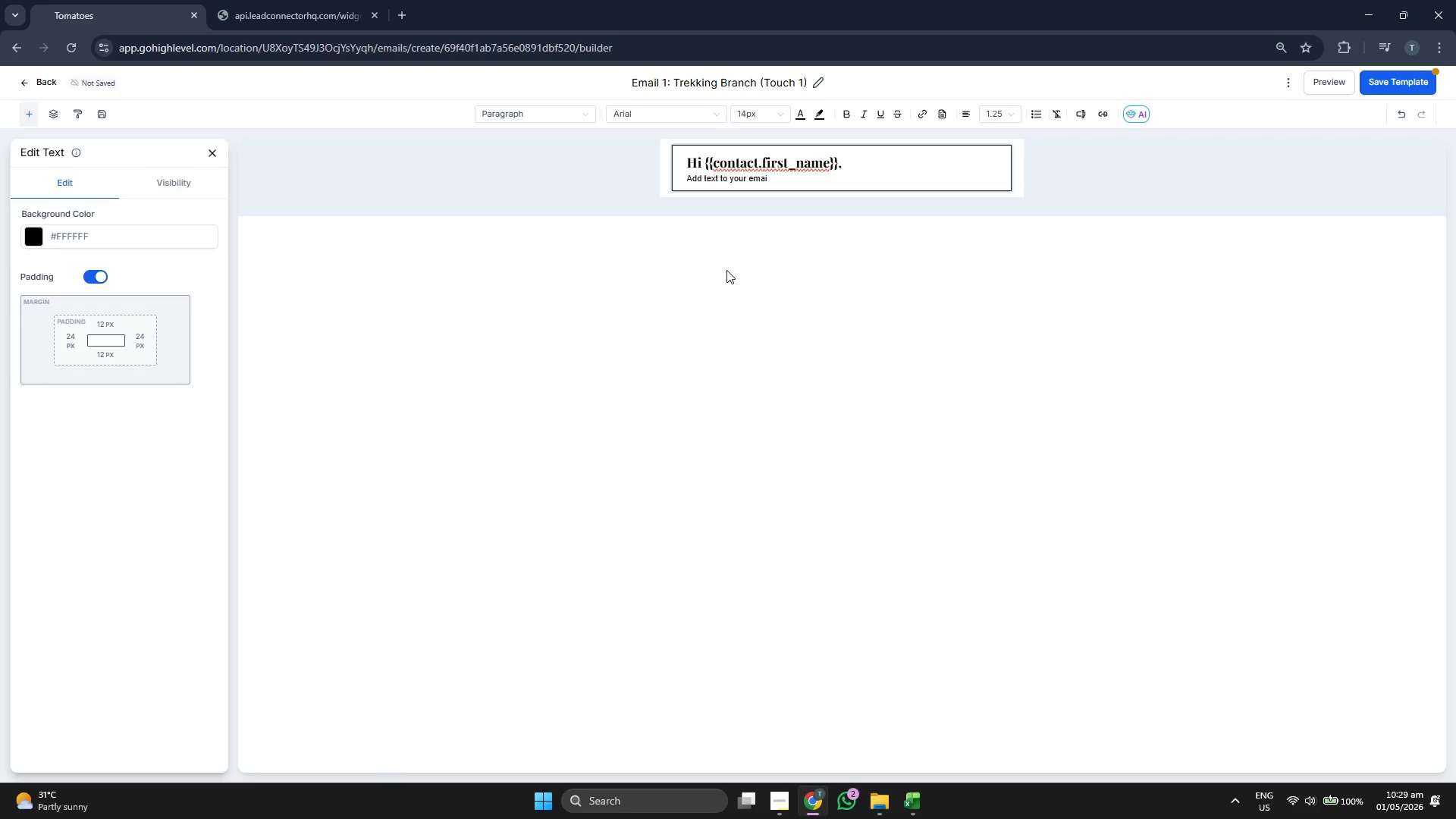 
key(Backspace)
 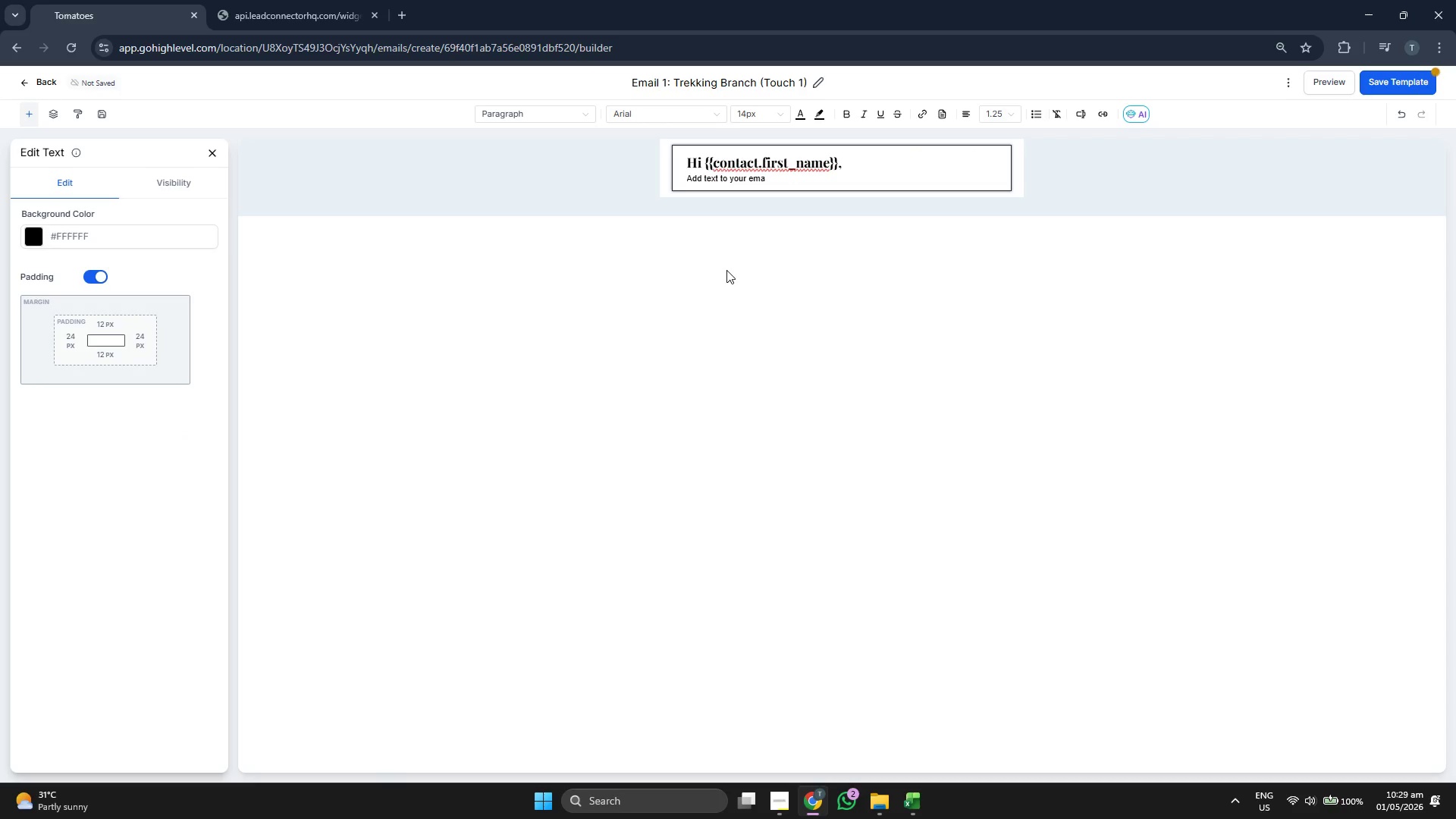 
key(Backspace)
 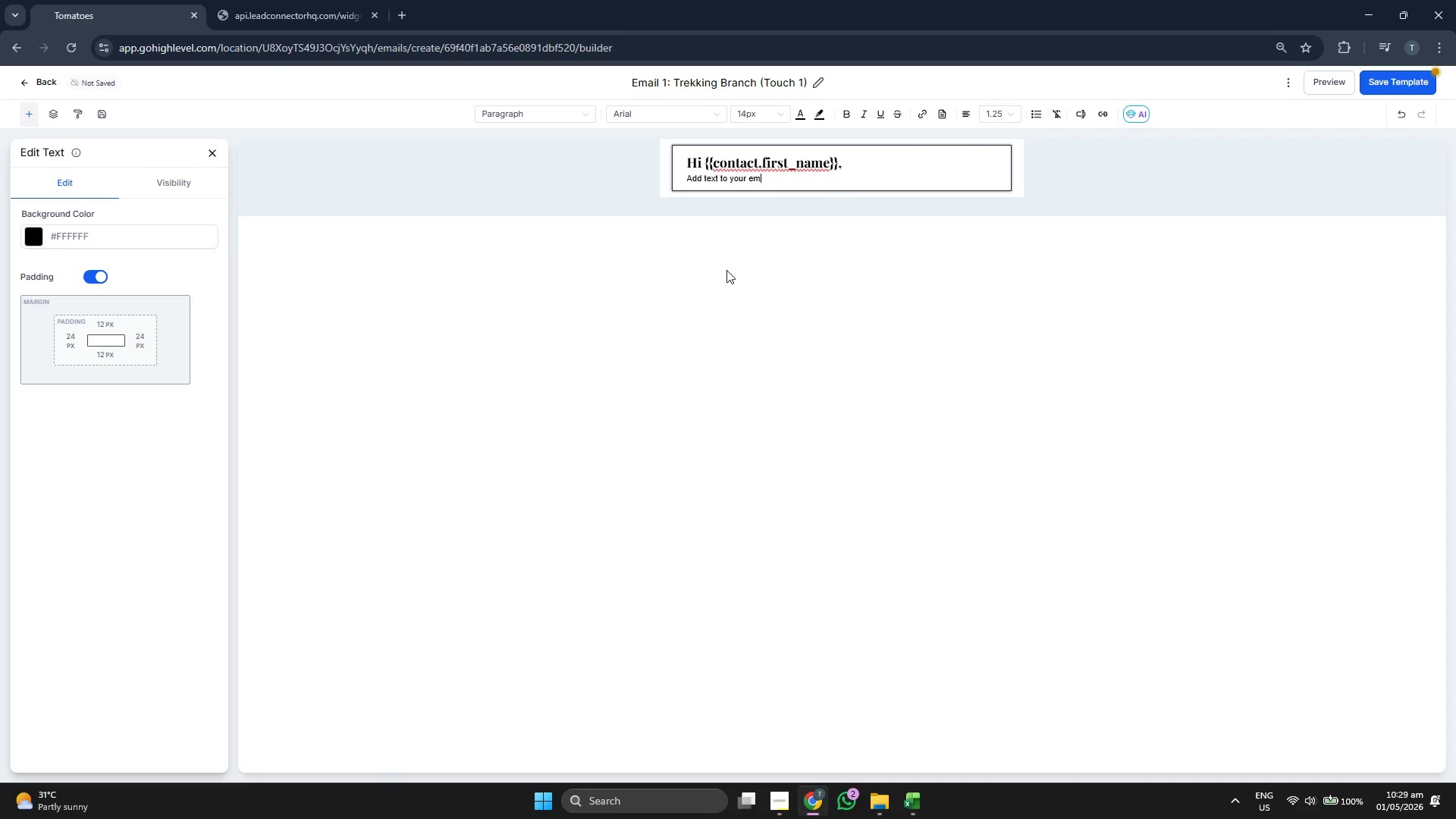 
key(Backspace)
 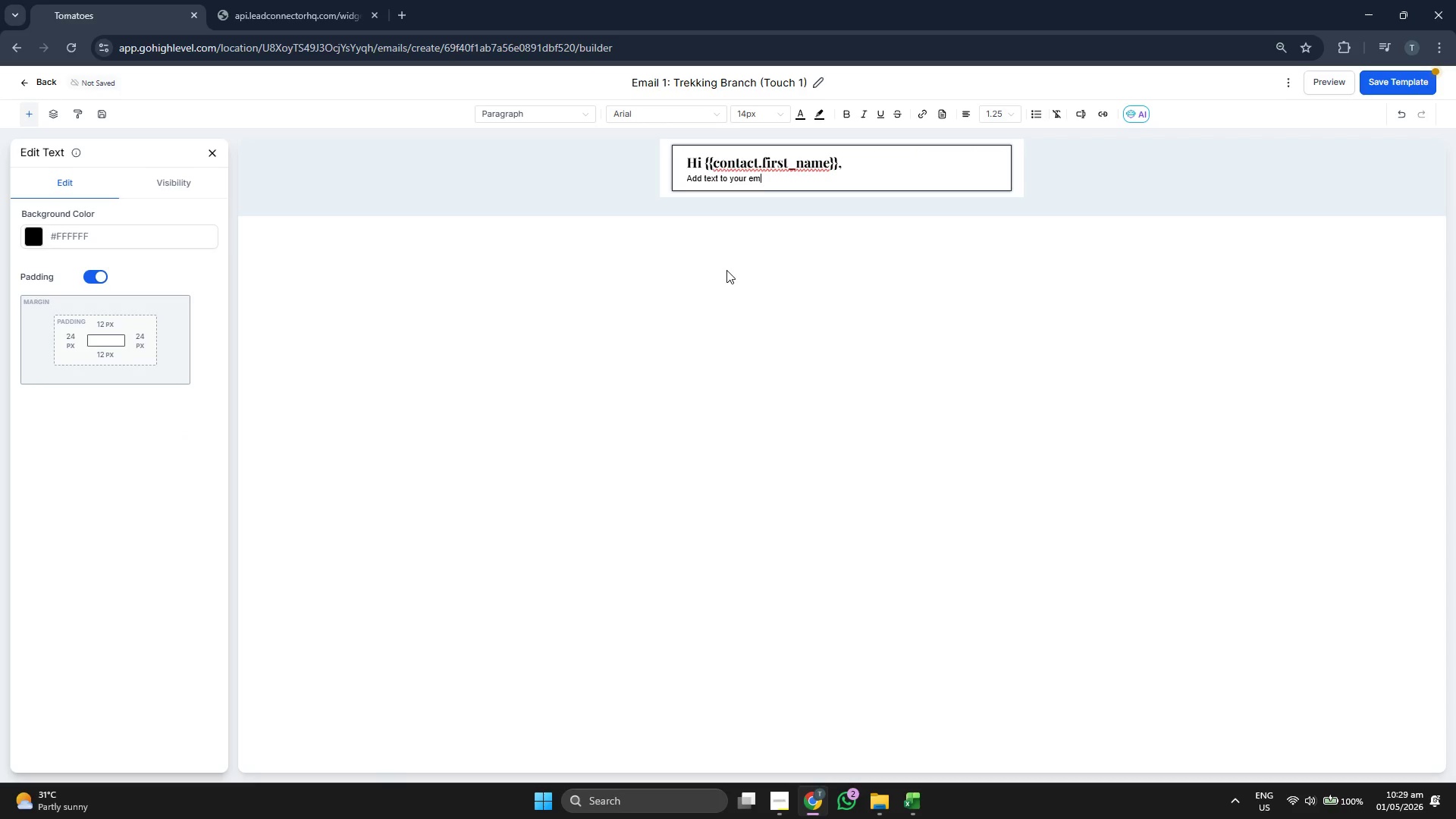 
key(Backspace)
 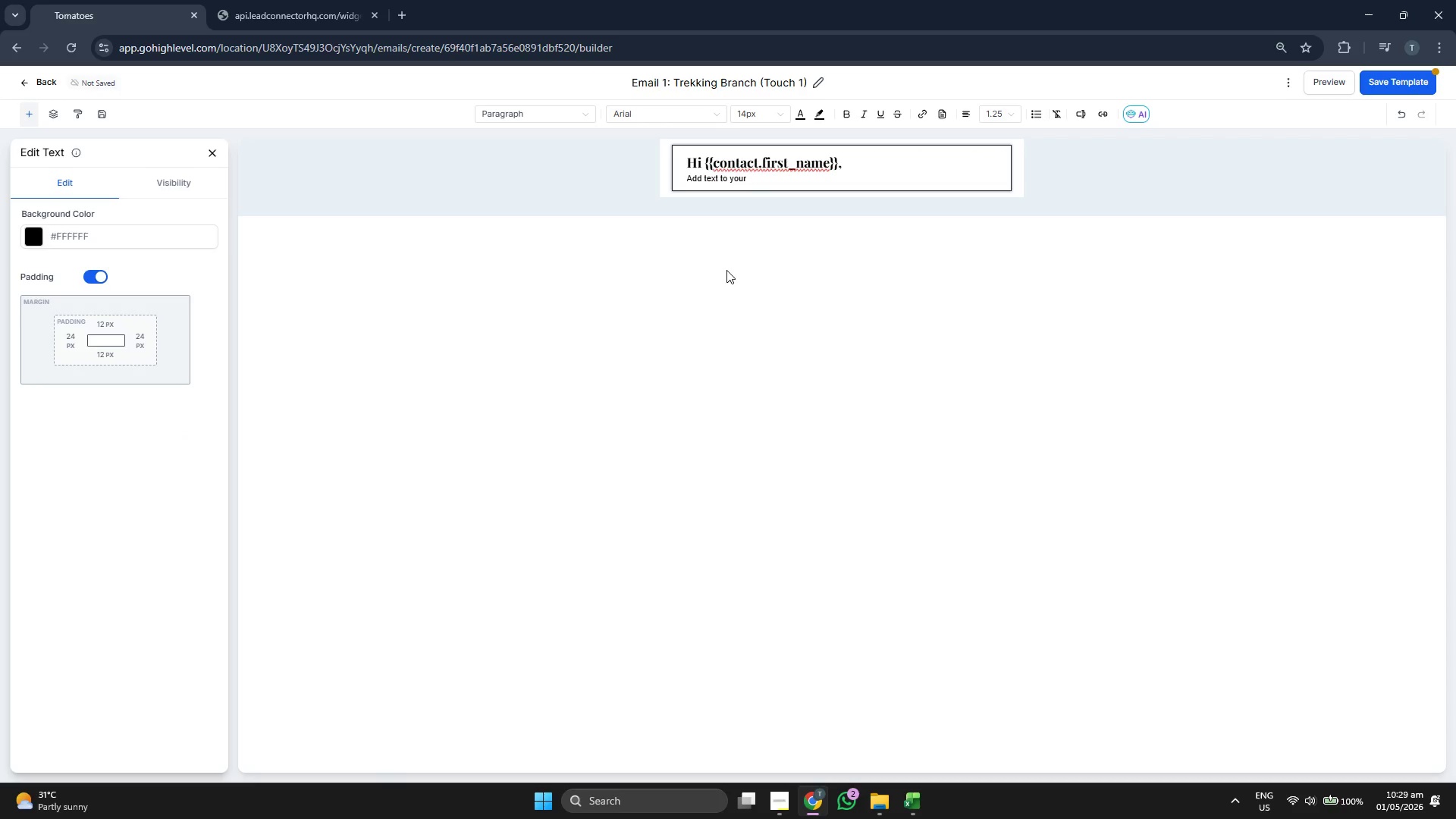 
key(Backspace)
 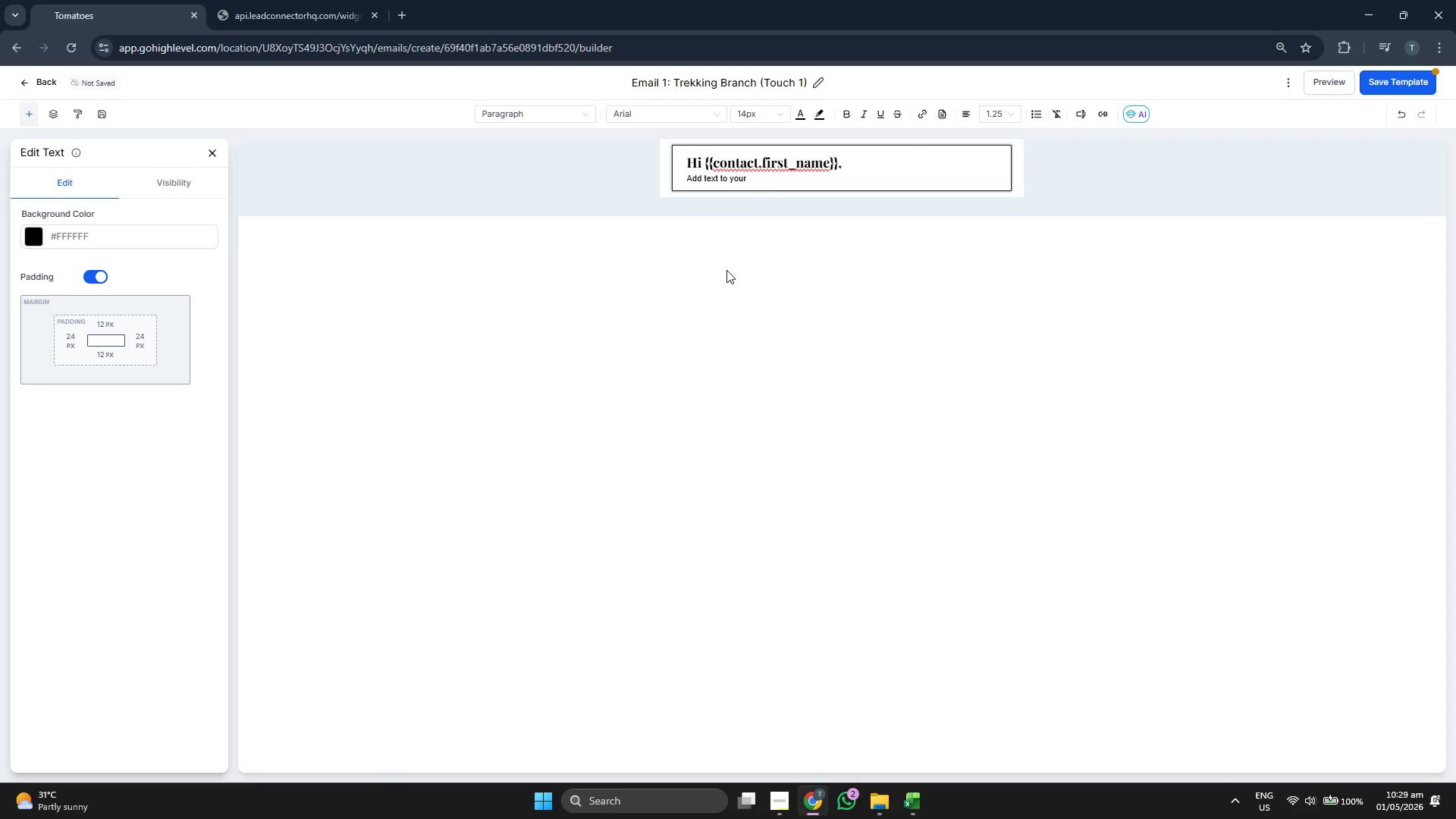 
key(Backspace)
 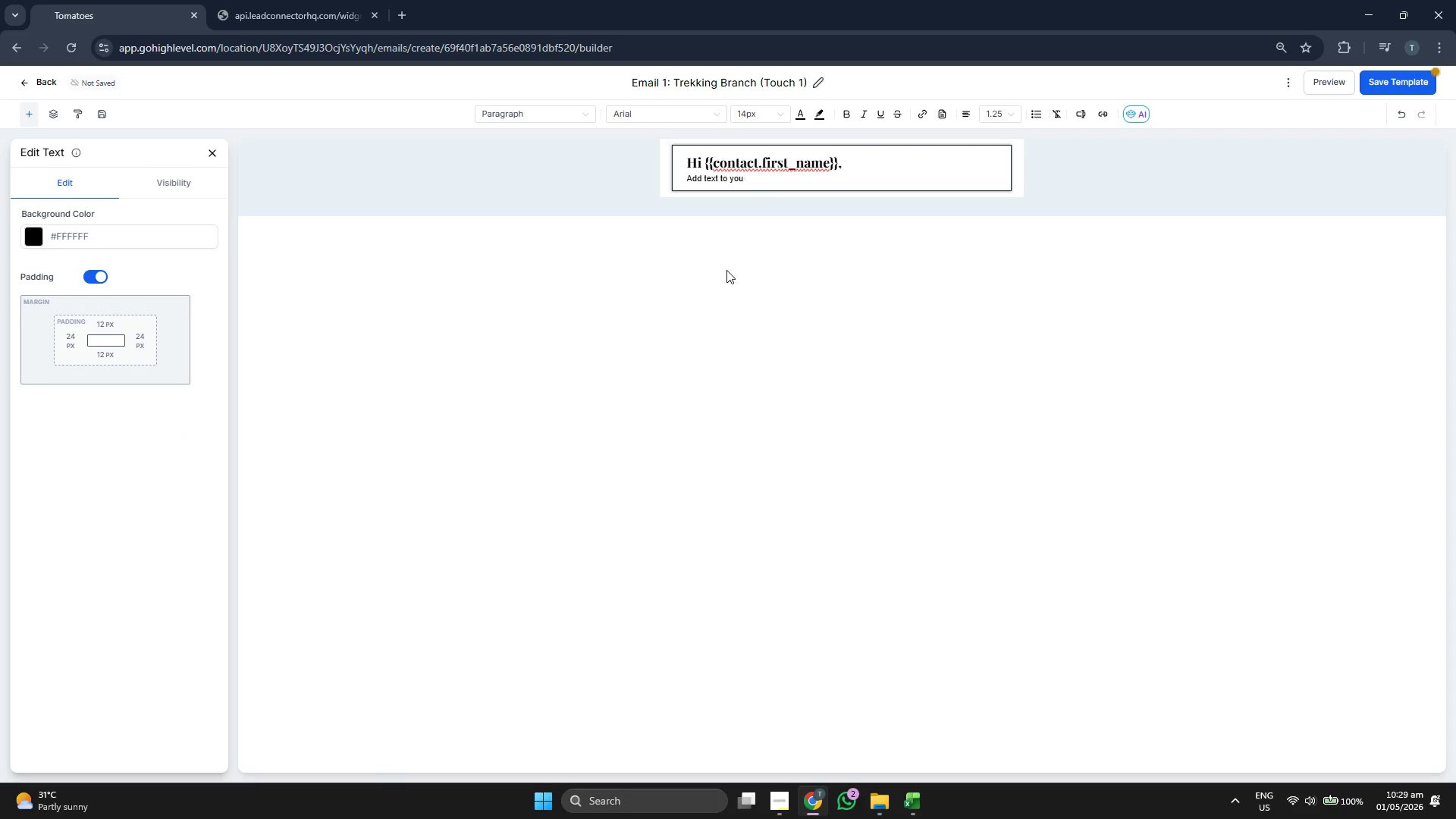 
key(Backspace)
 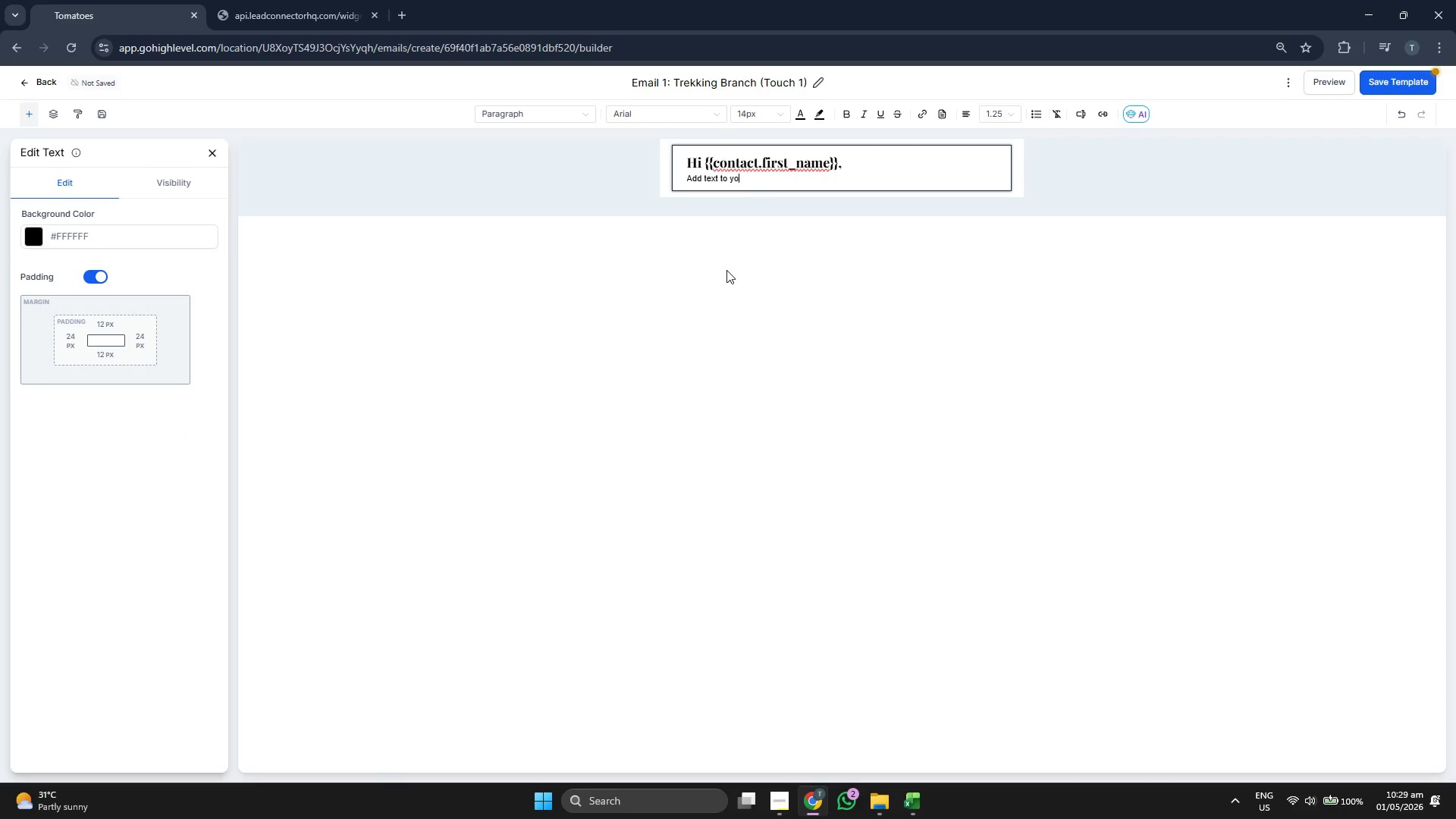 
key(Backspace)
 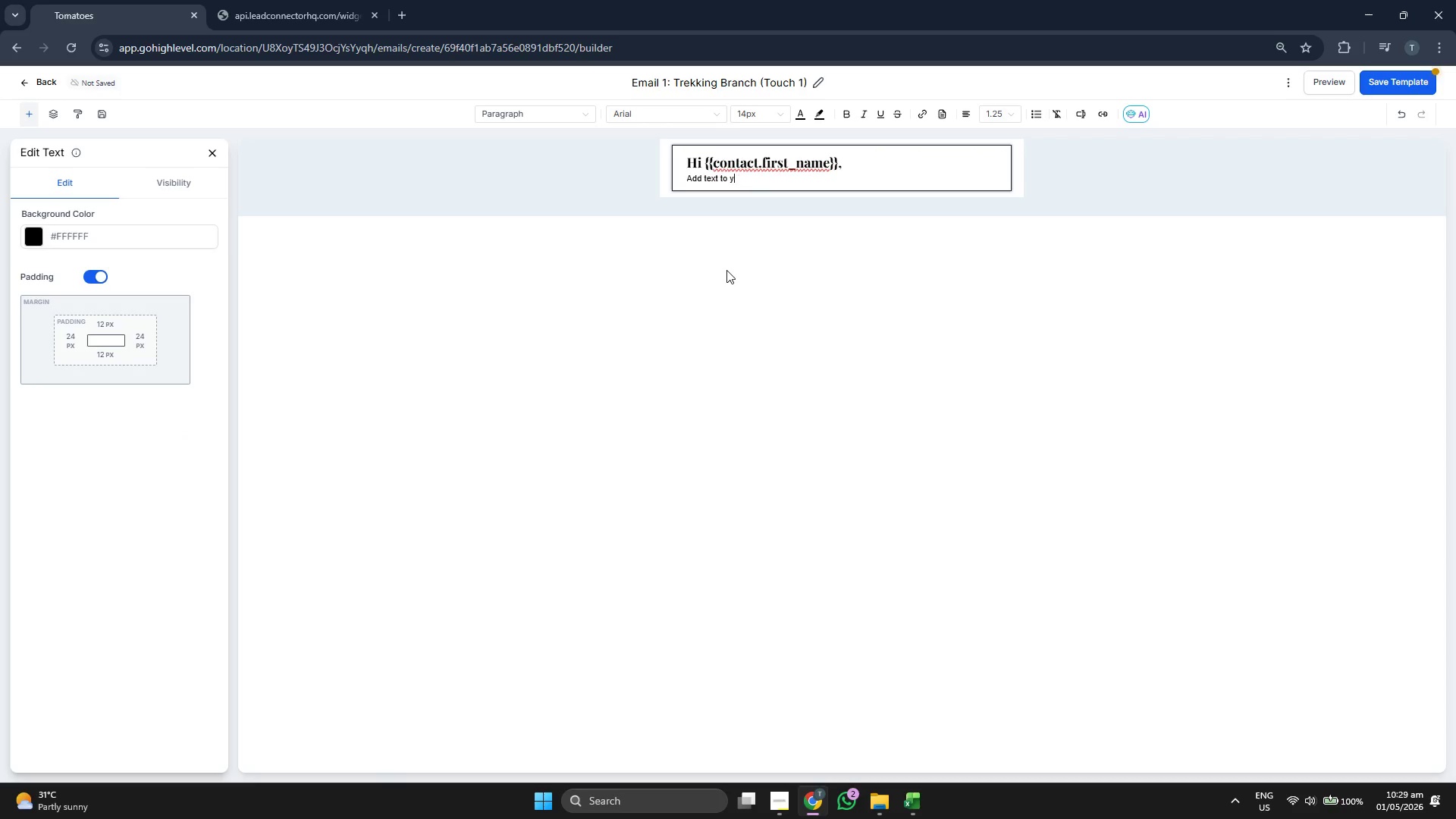 
key(Backspace)
 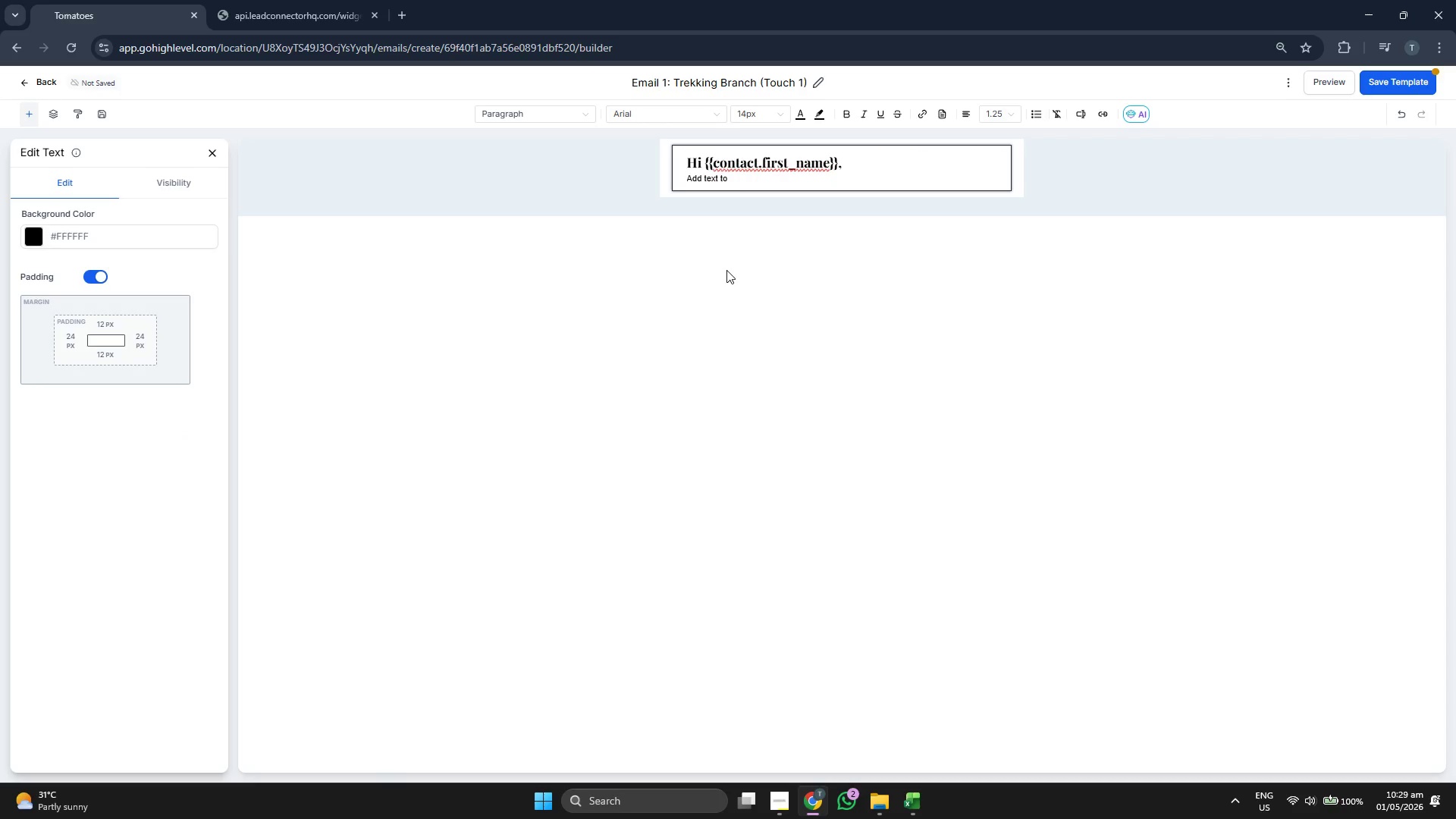 
key(Backspace)
 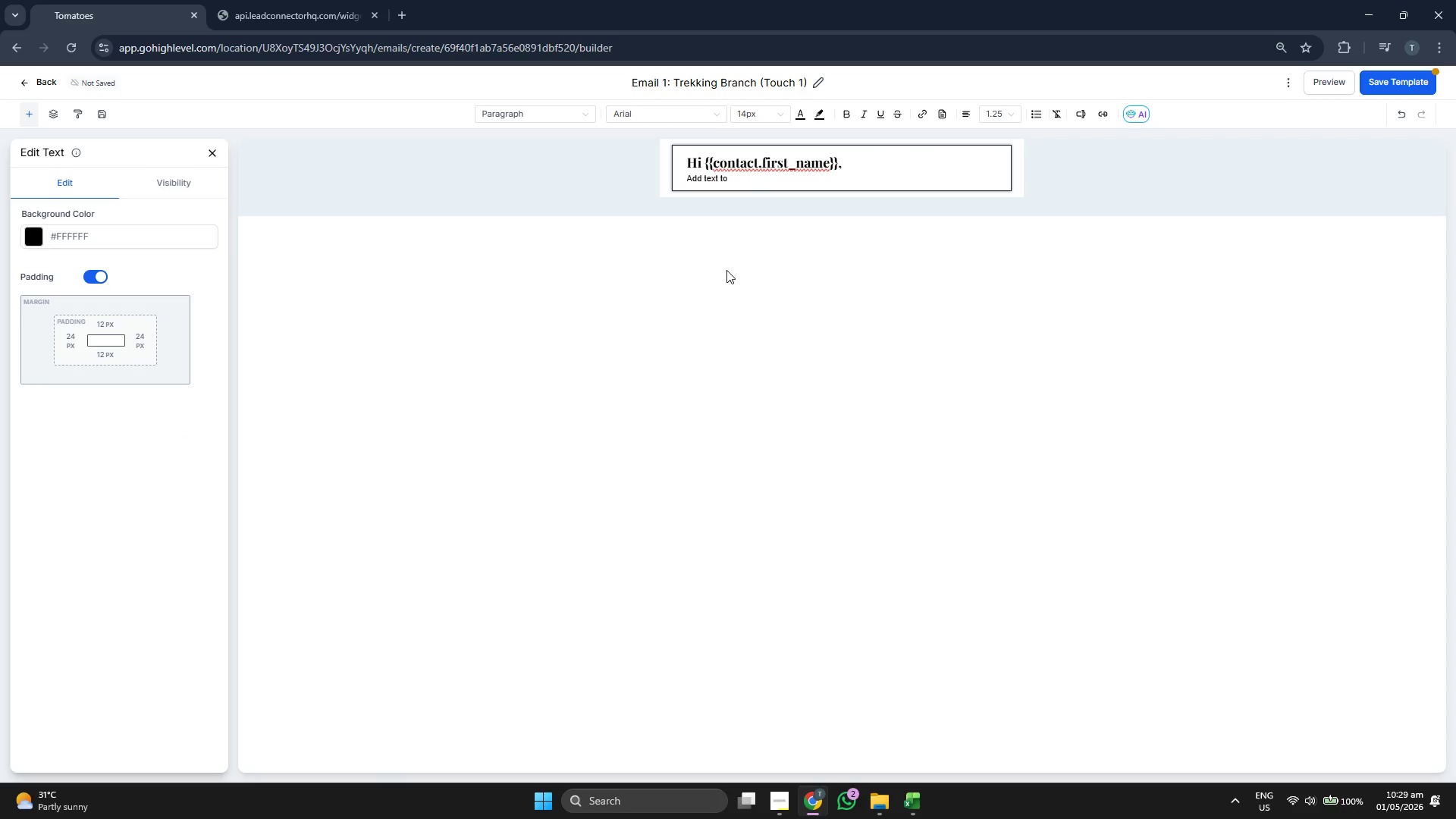 
key(Backspace)
 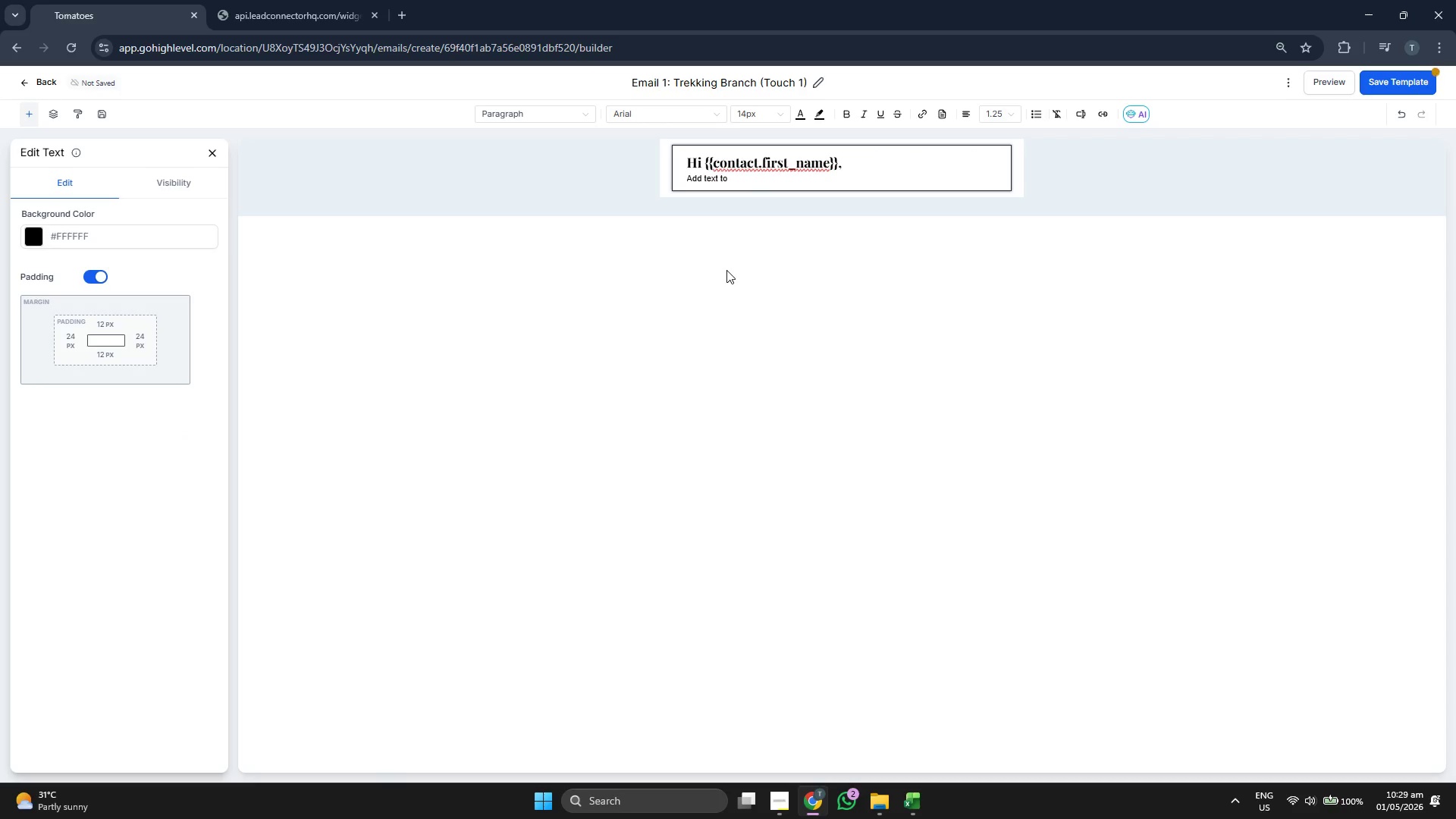 
key(Backspace)
 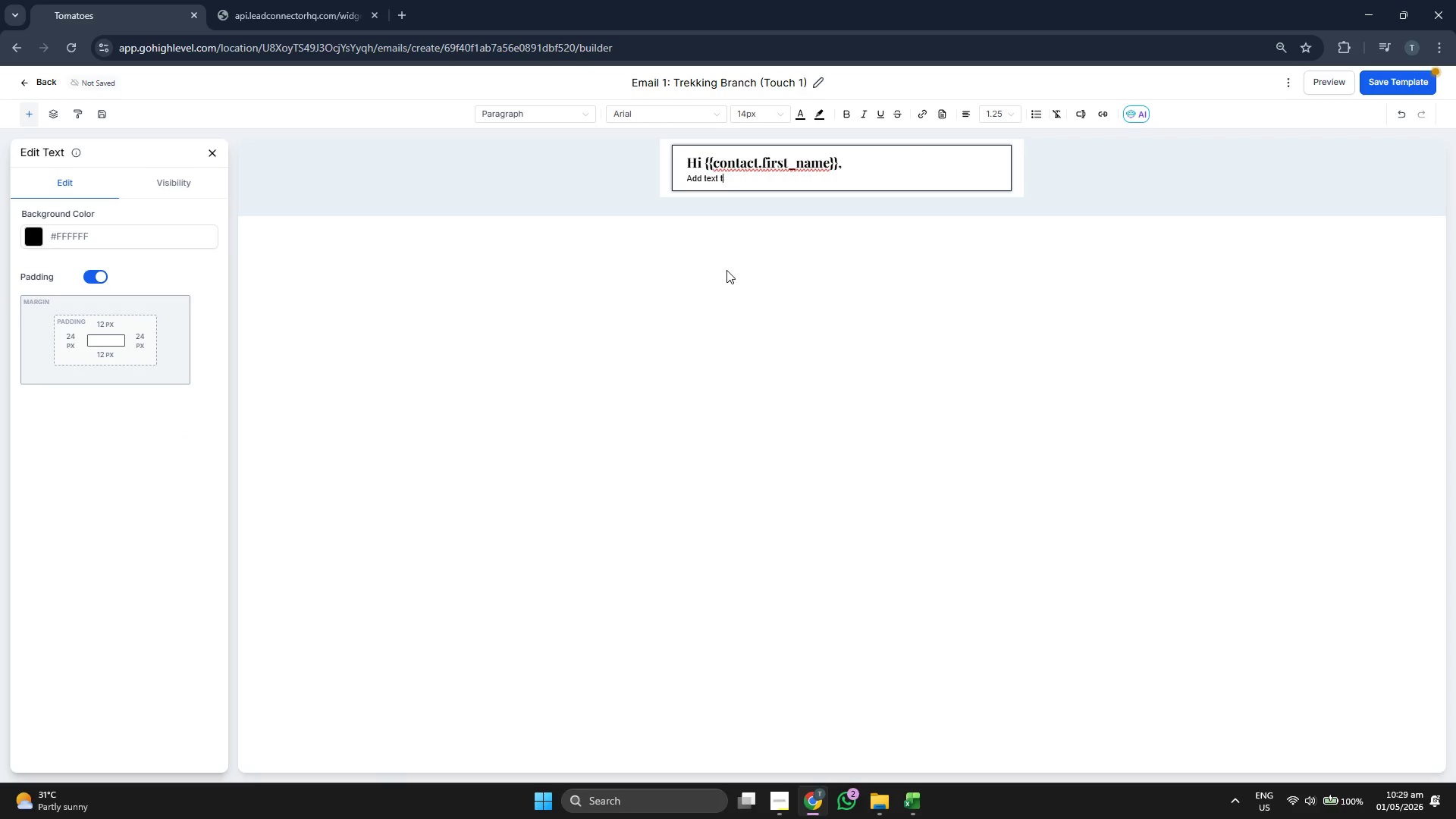 
key(Backspace)
 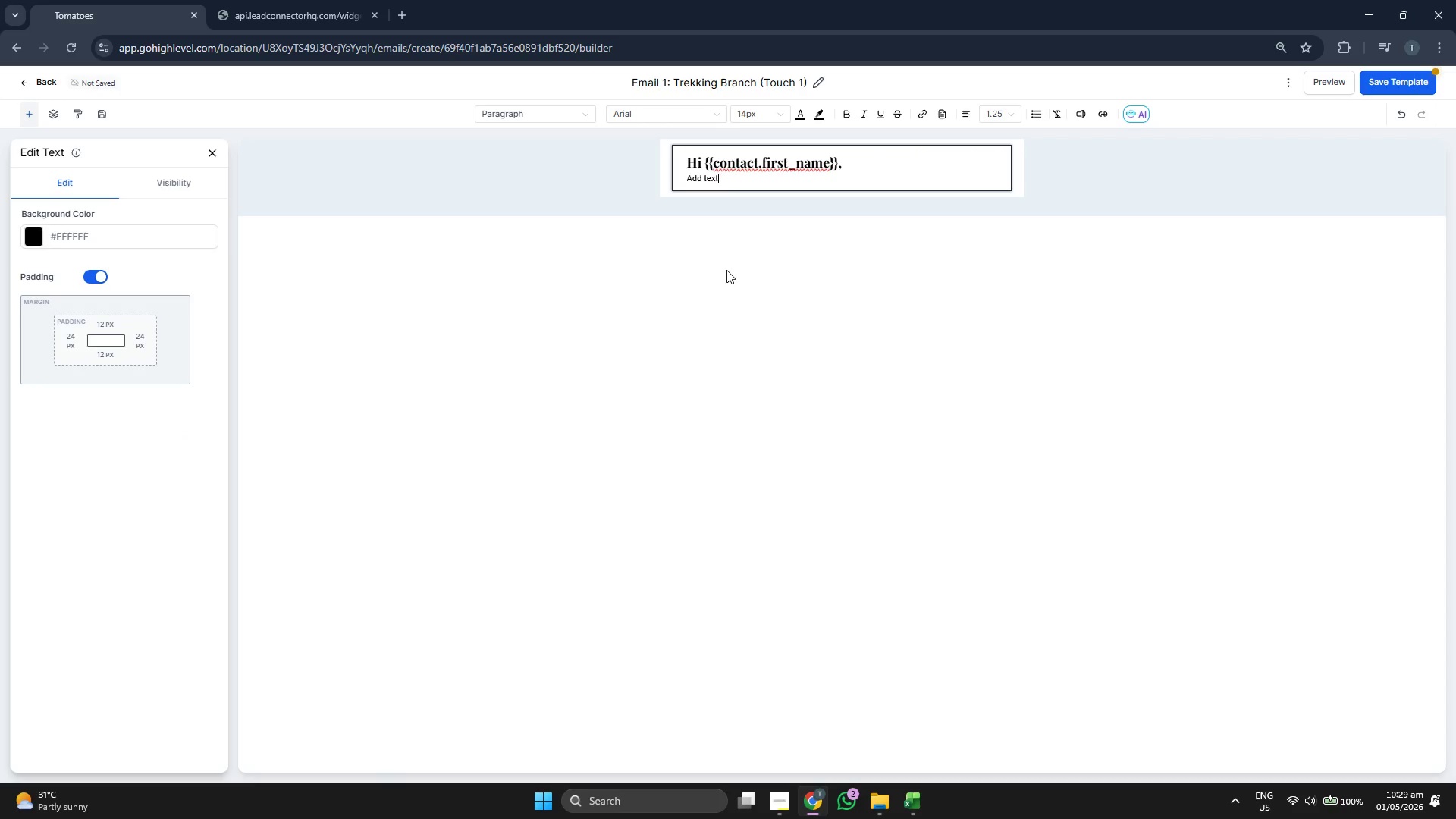 
key(Backspace)
 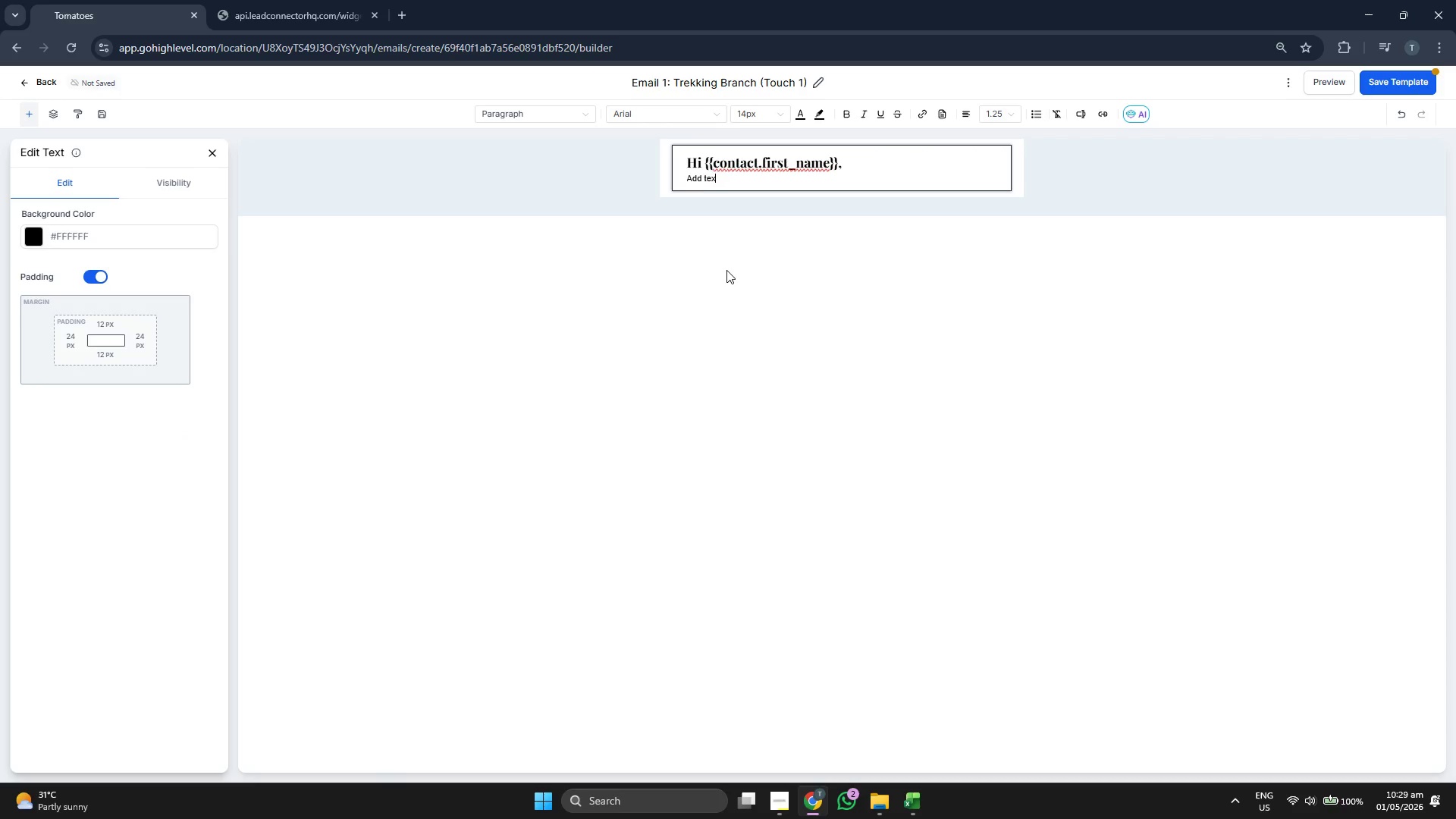 
key(Backspace)
 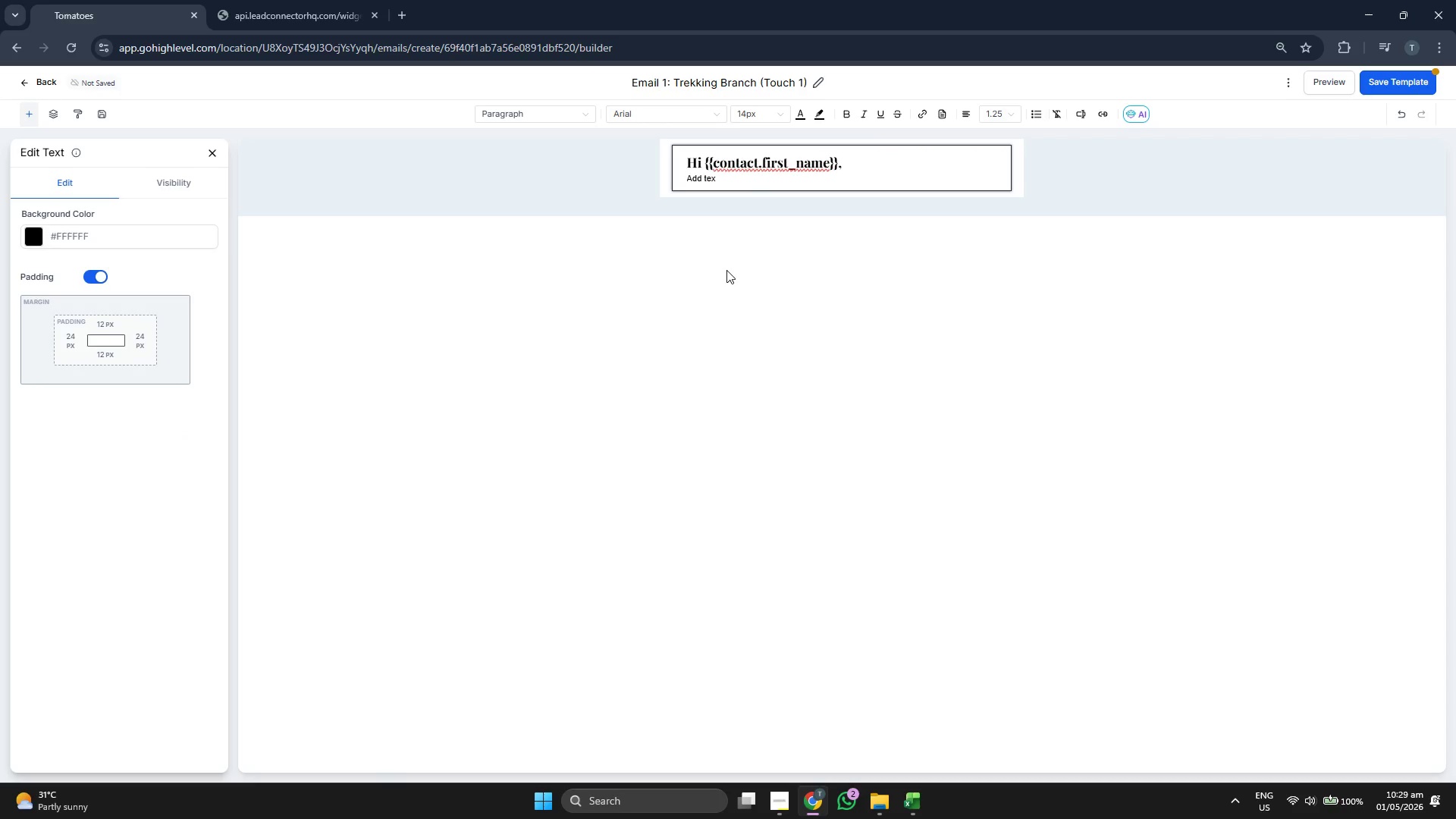 
key(Backspace)
 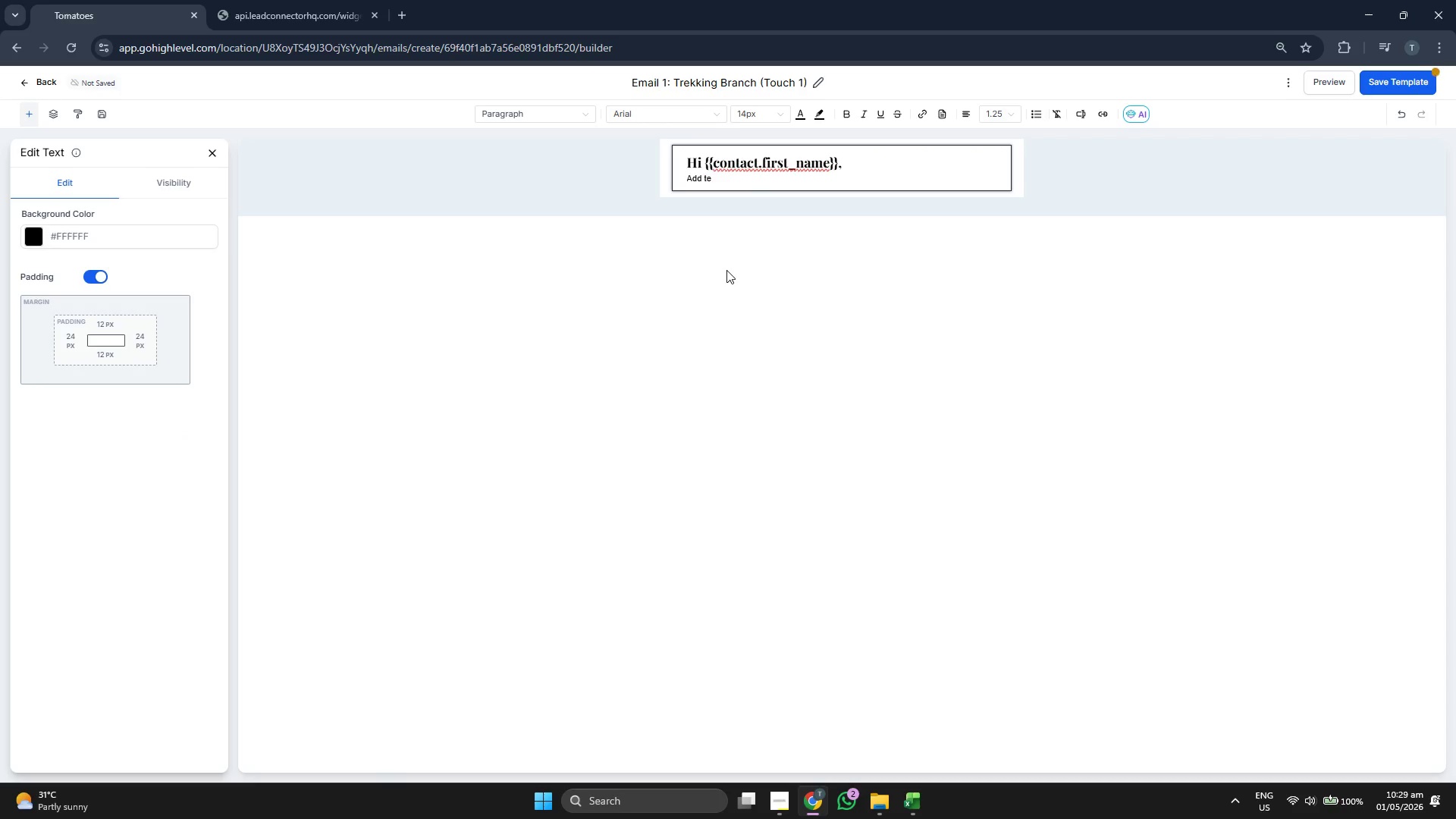 
key(Backspace)
 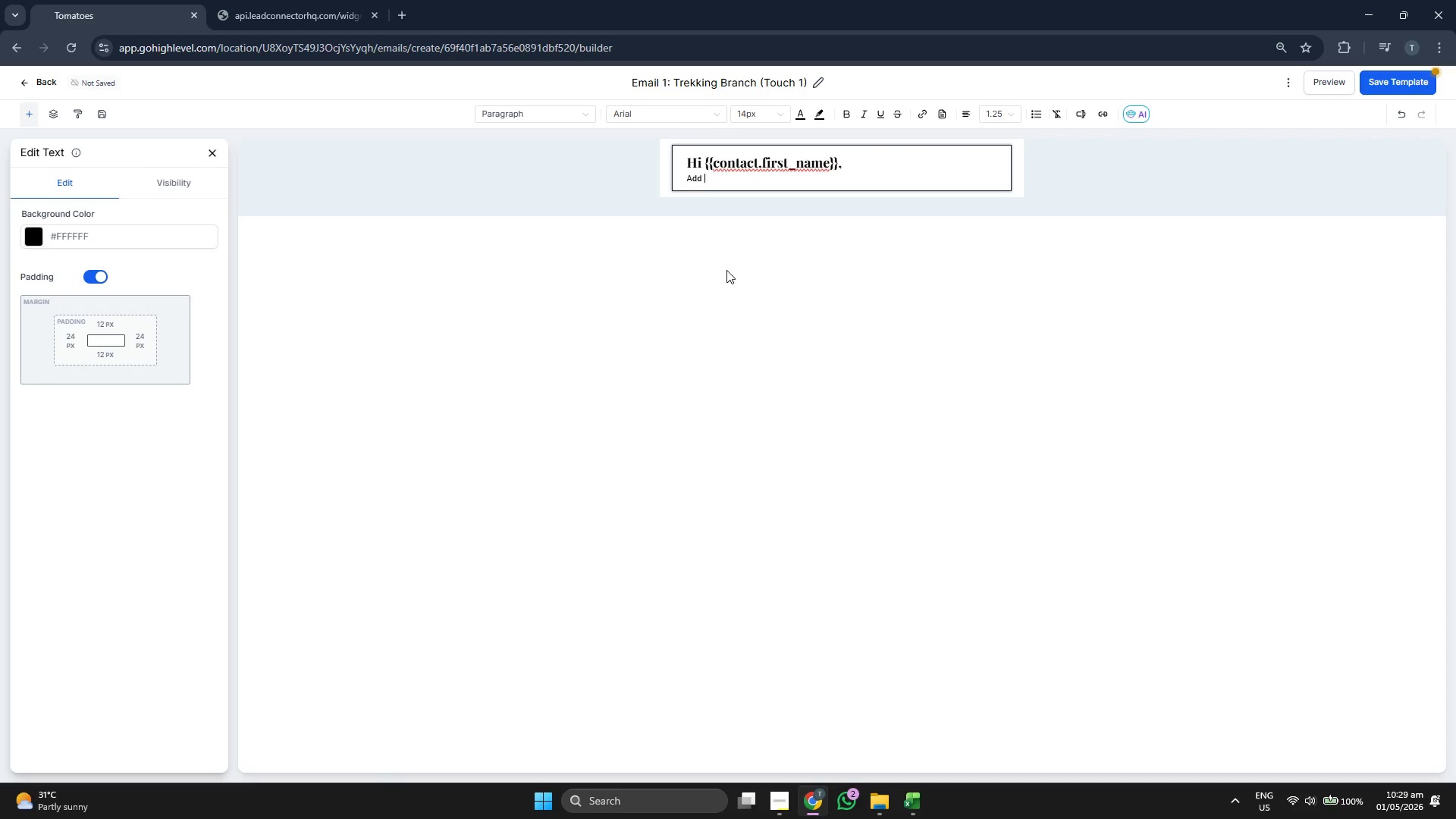 
key(Backspace)
 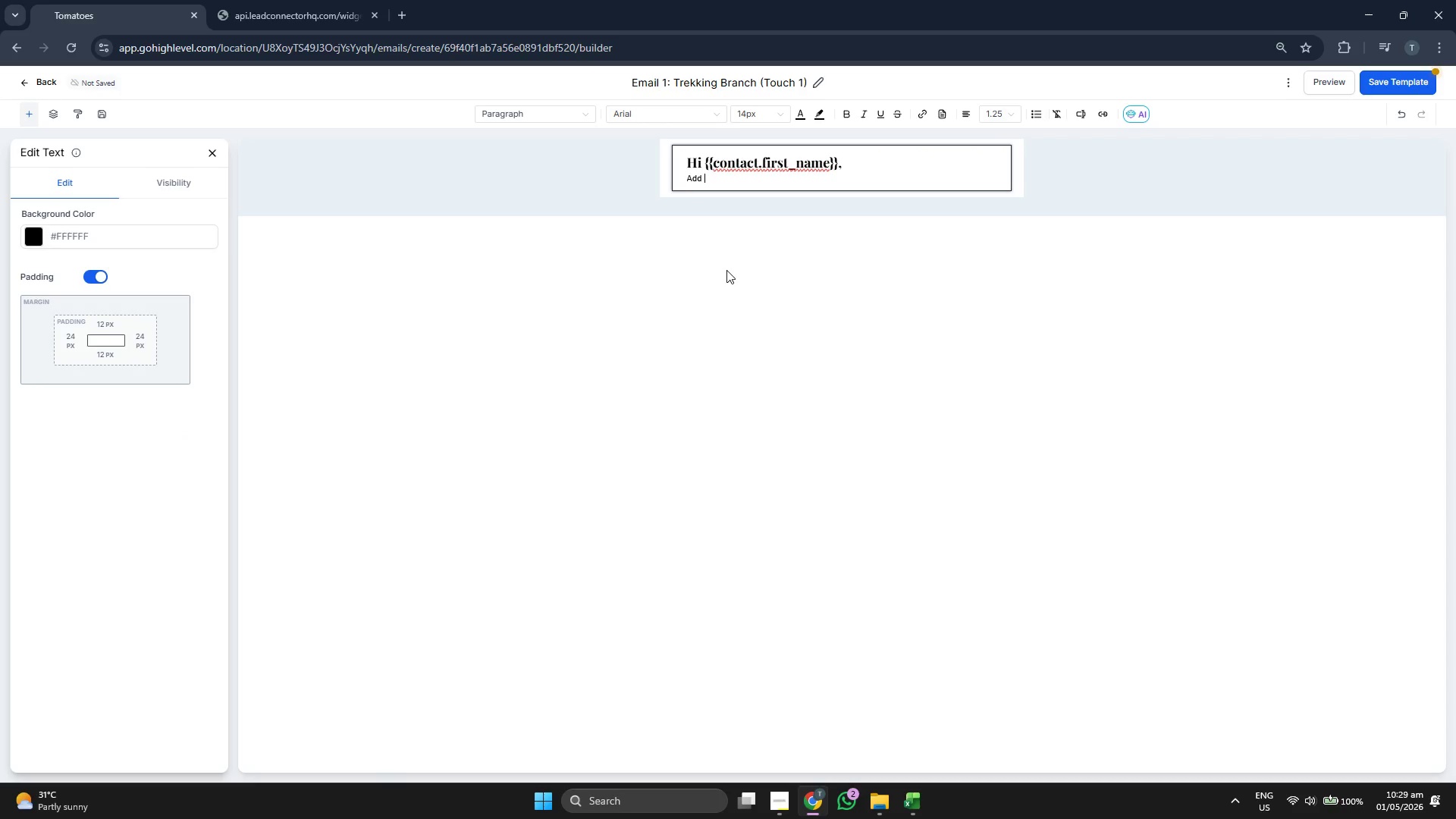 
key(Backspace)
 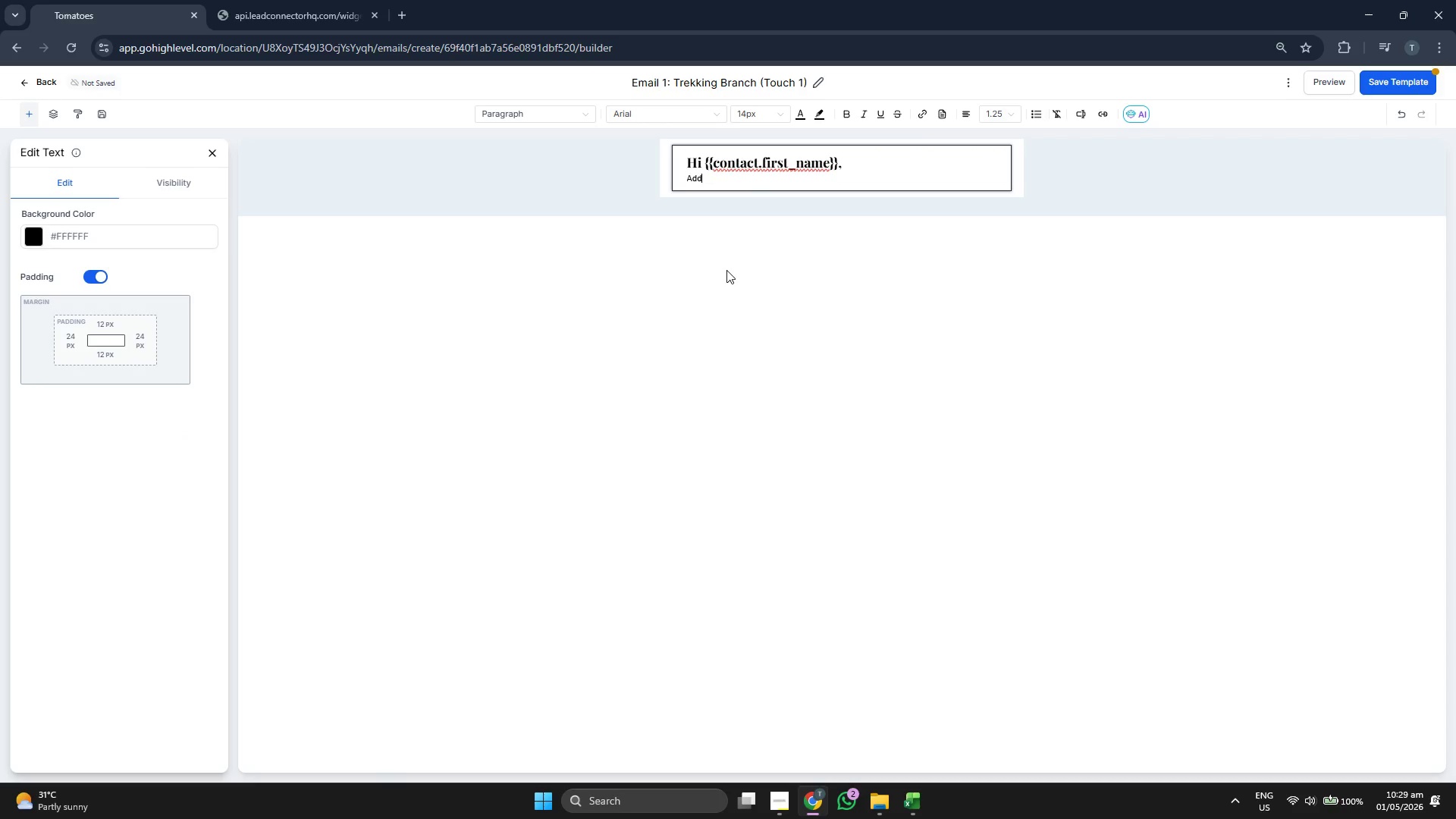 
key(Backspace)
 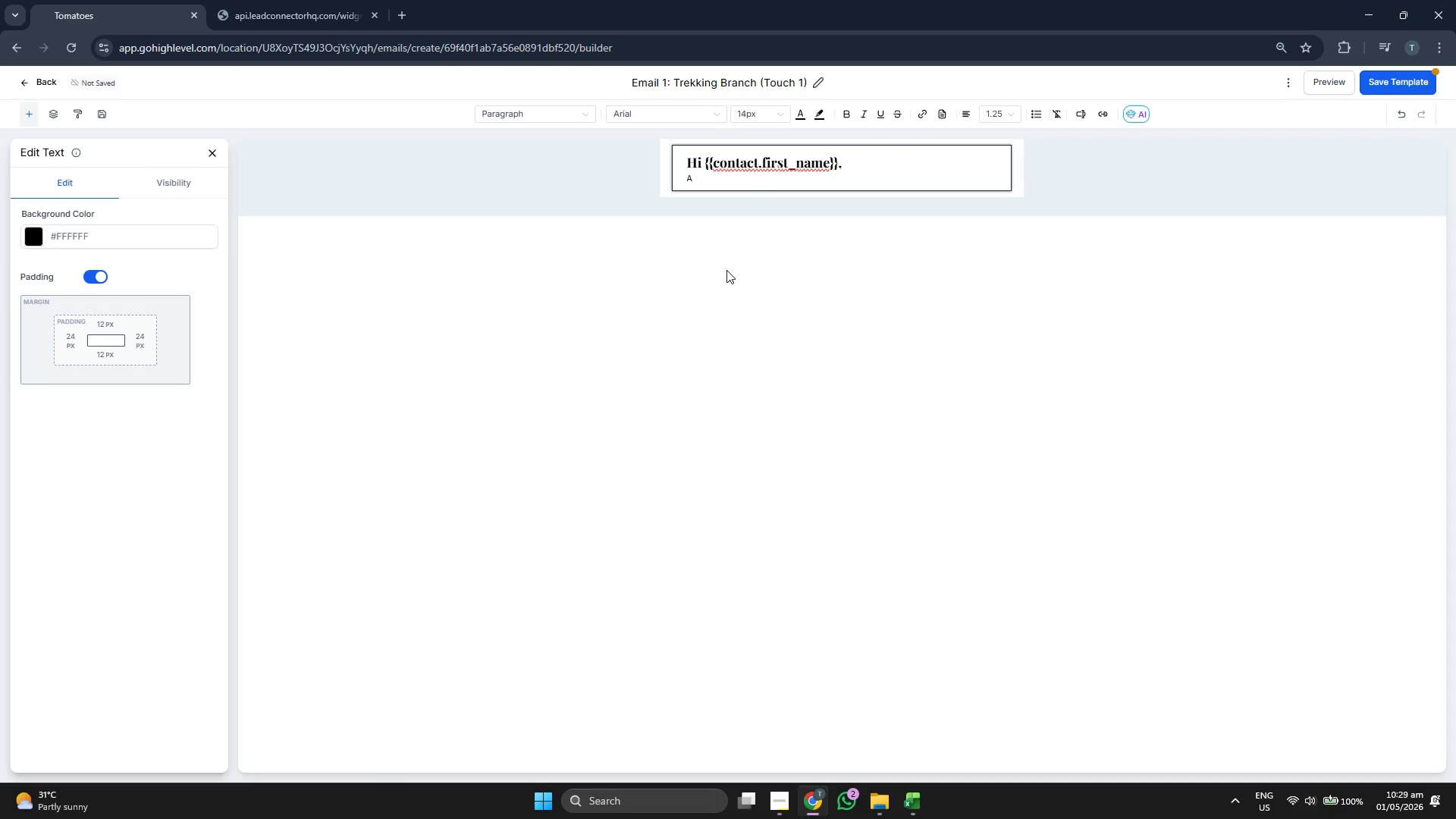 
key(Backspace)
 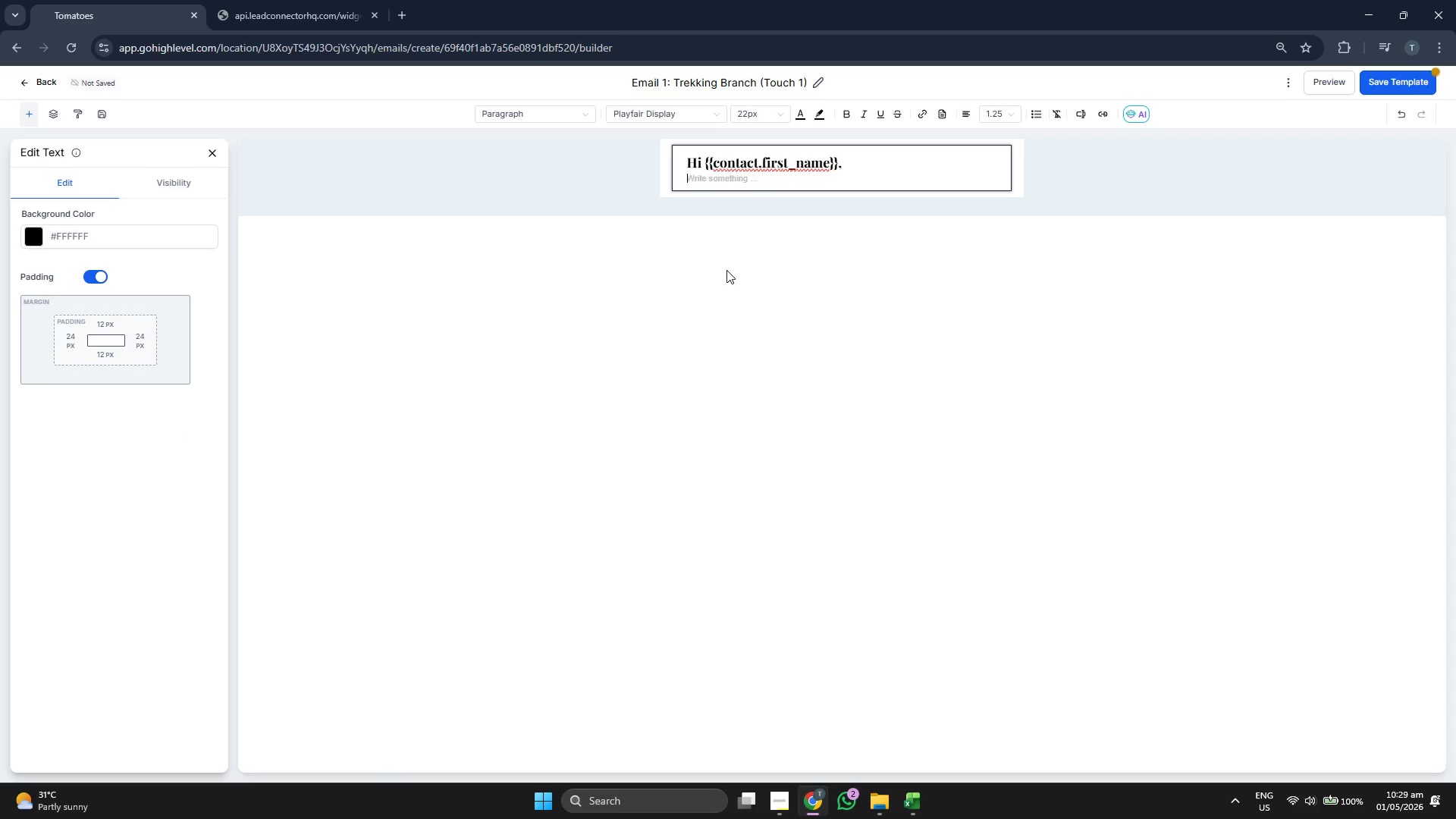 
key(Backspace)
 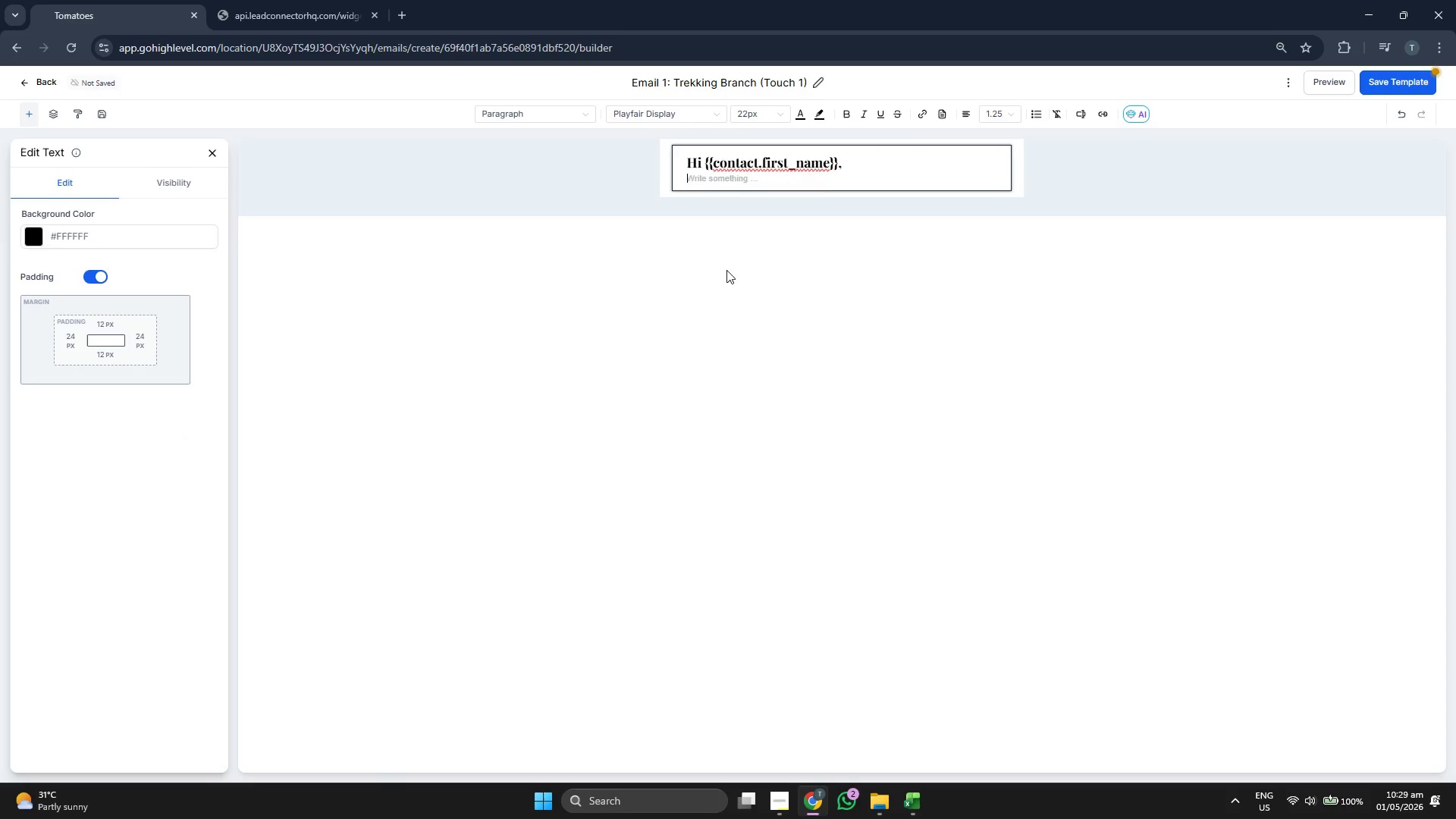 
key(Backspace)
 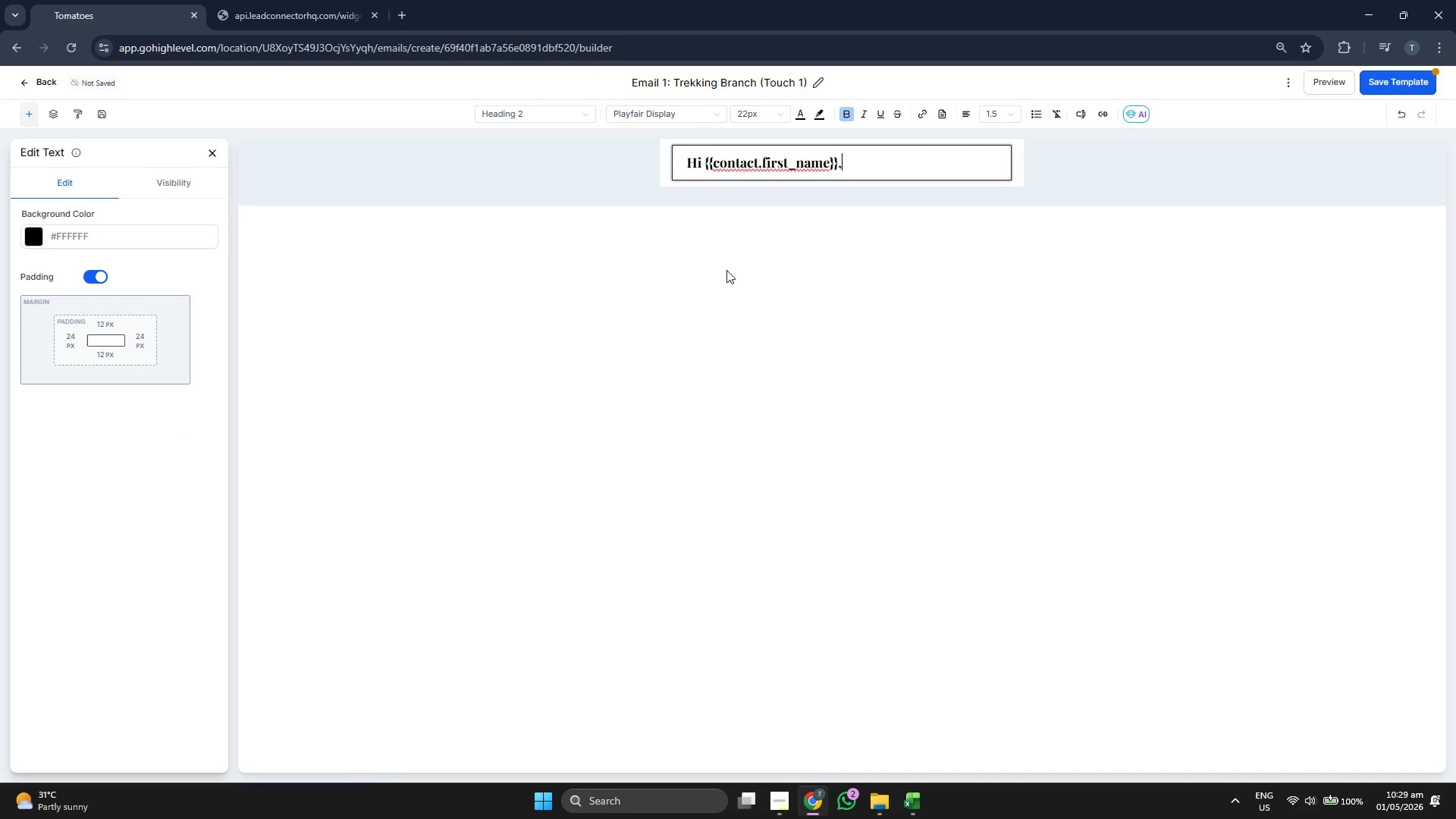 
key(Enter)
 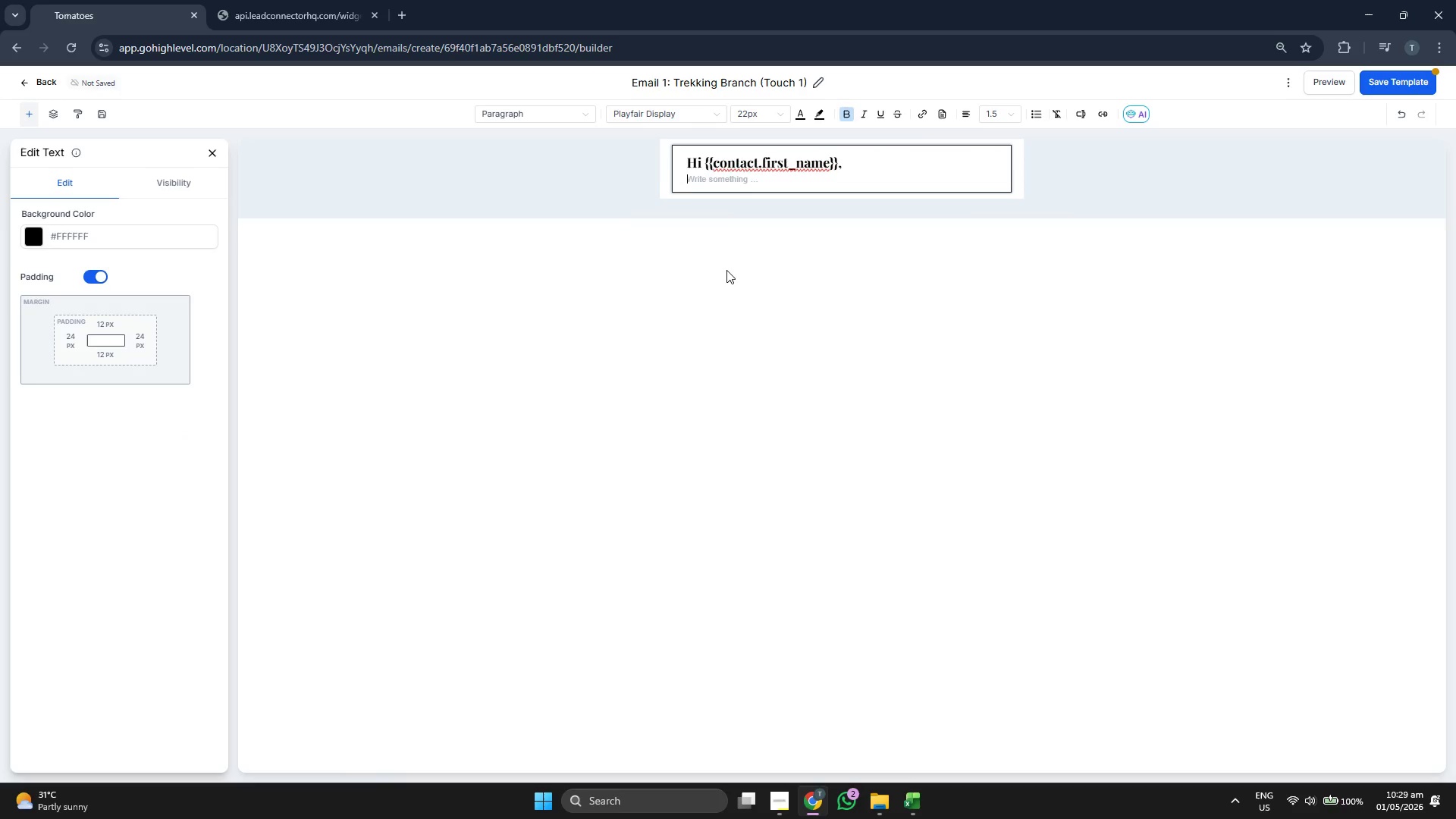 
key(Enter)
 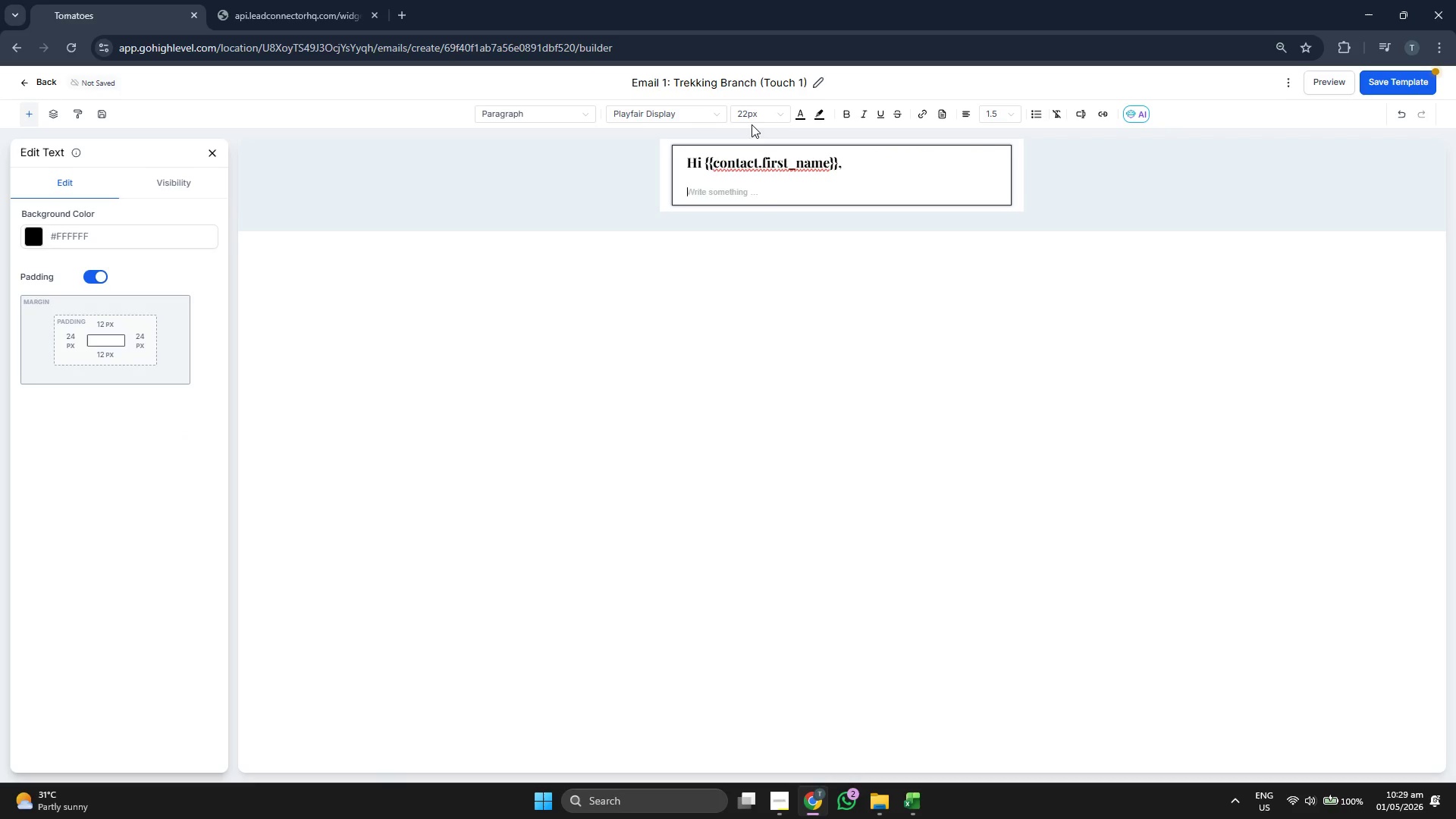 
double_click([758, 118])
 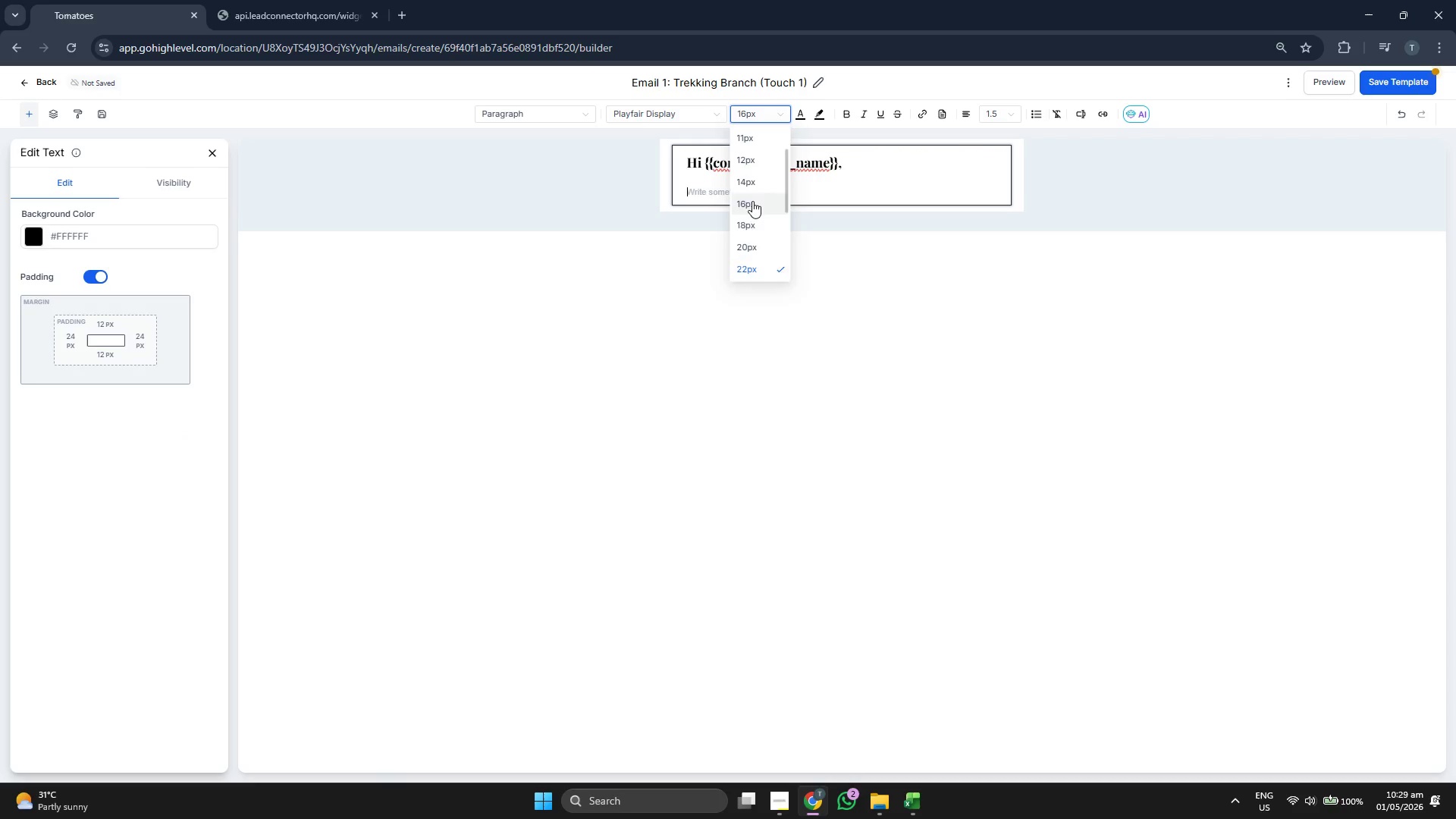 
double_click([670, 115])
 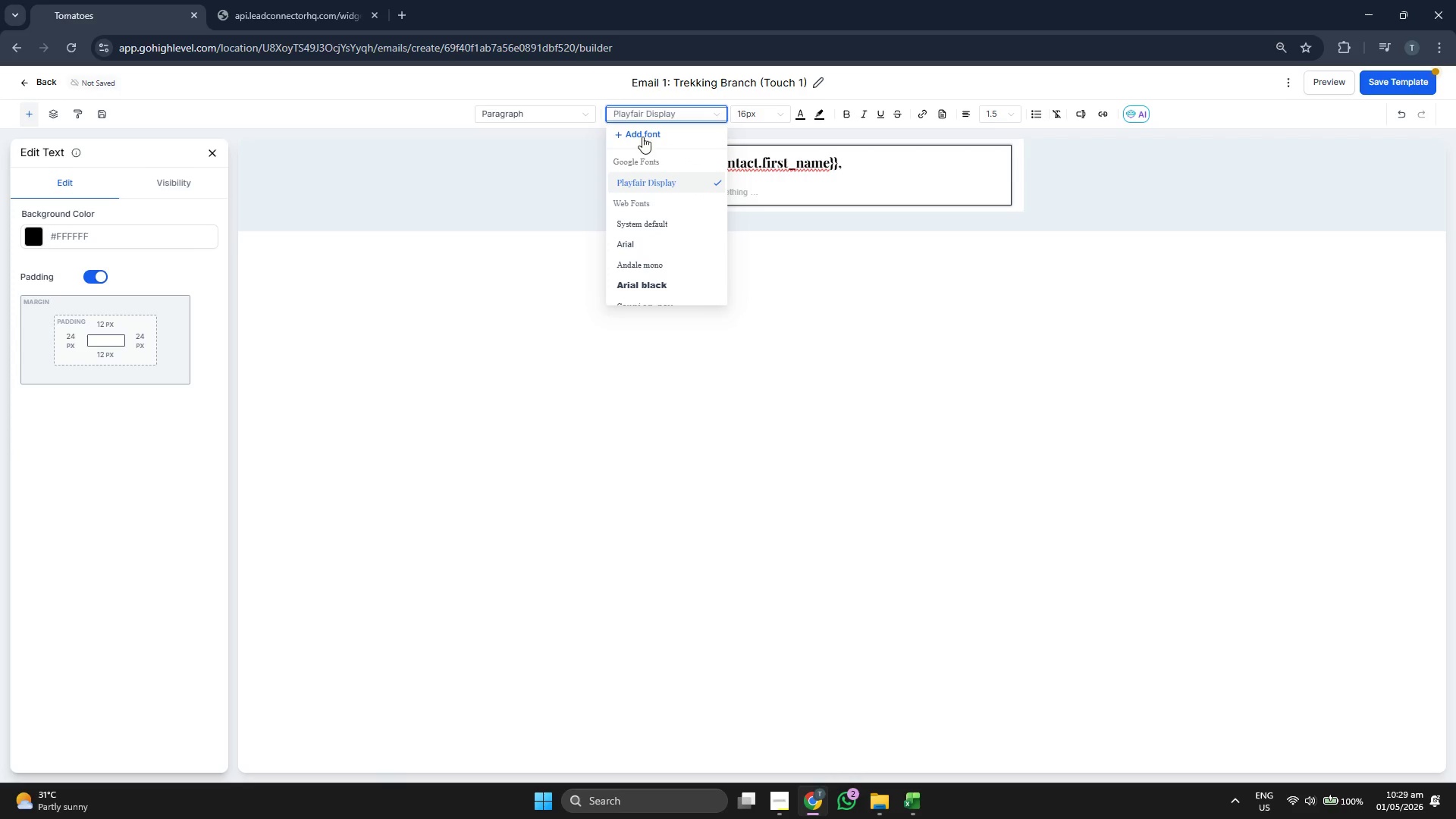 
left_click([642, 136])
 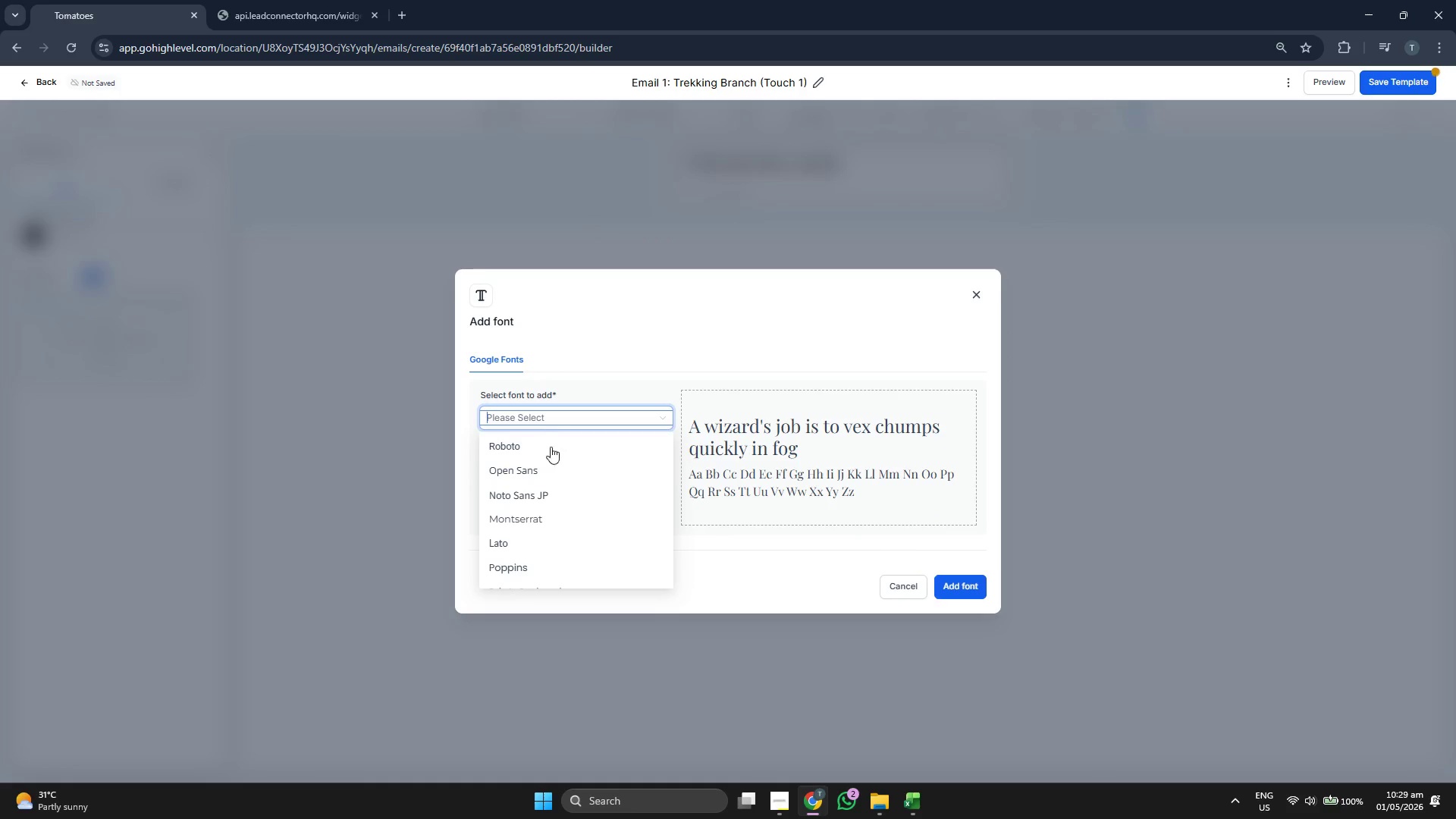 
left_click([547, 511])
 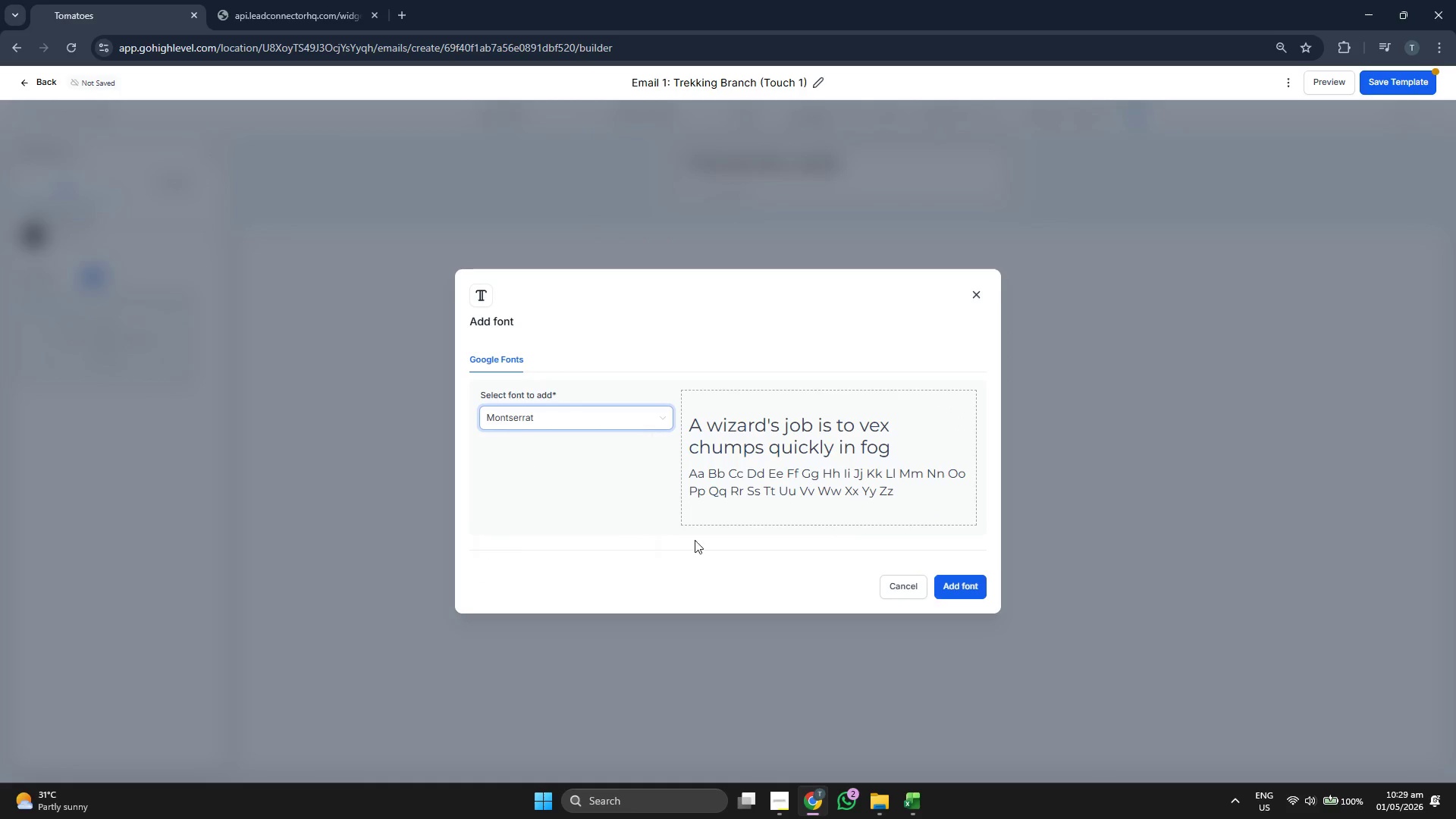 
left_click([737, 544])
 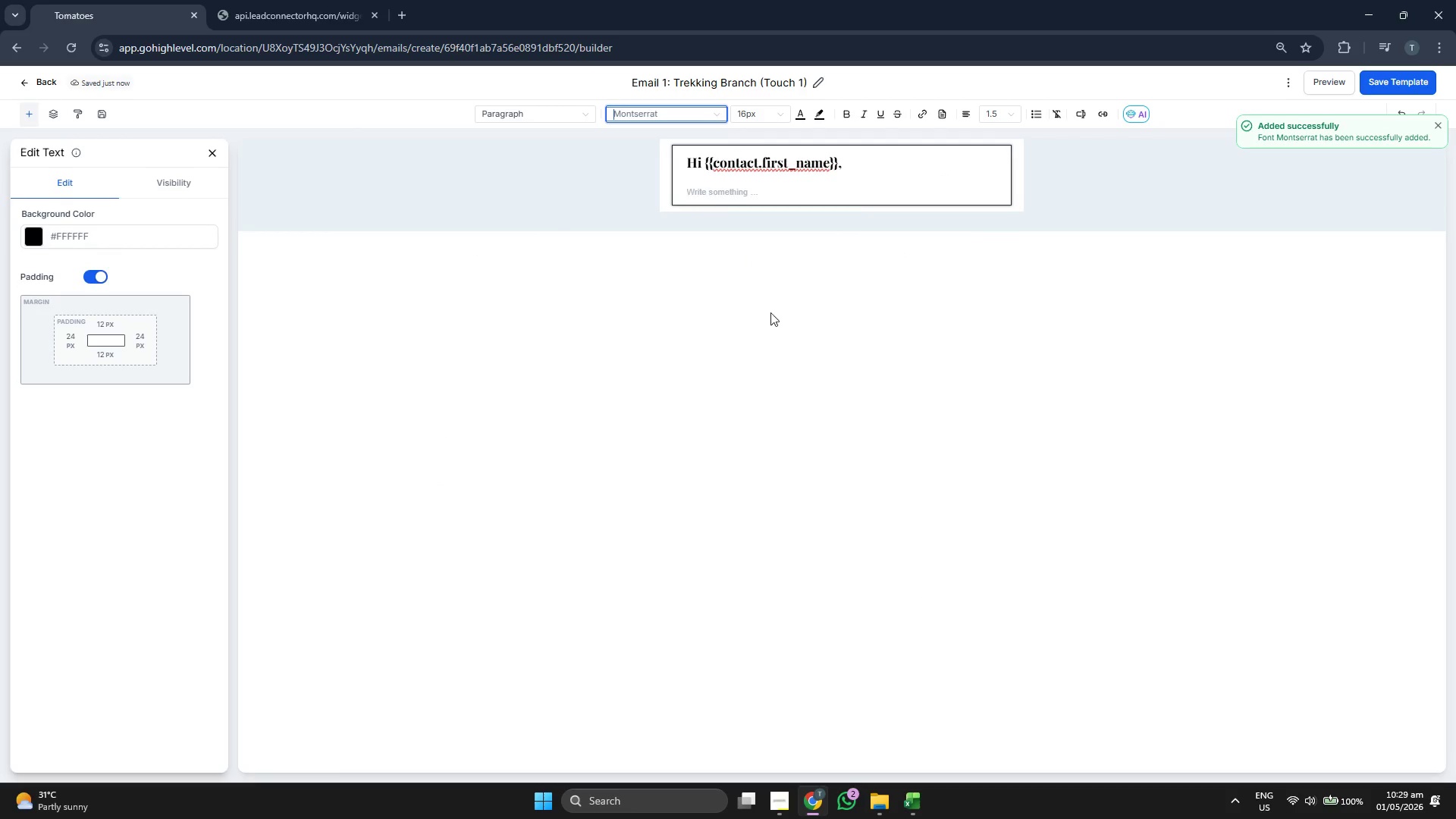 
left_click([711, 191])
 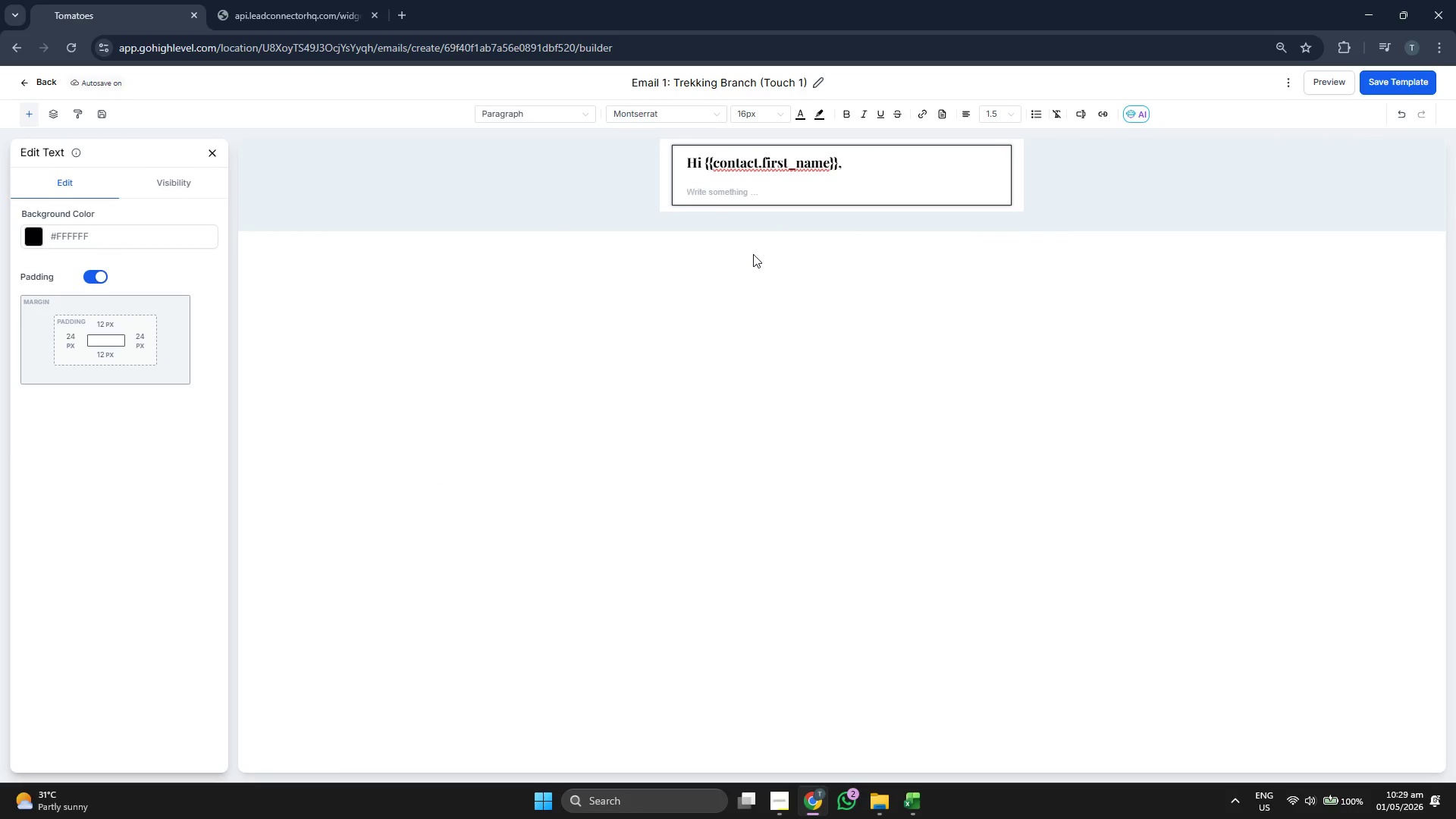 
type(It's great to see you're doing)
 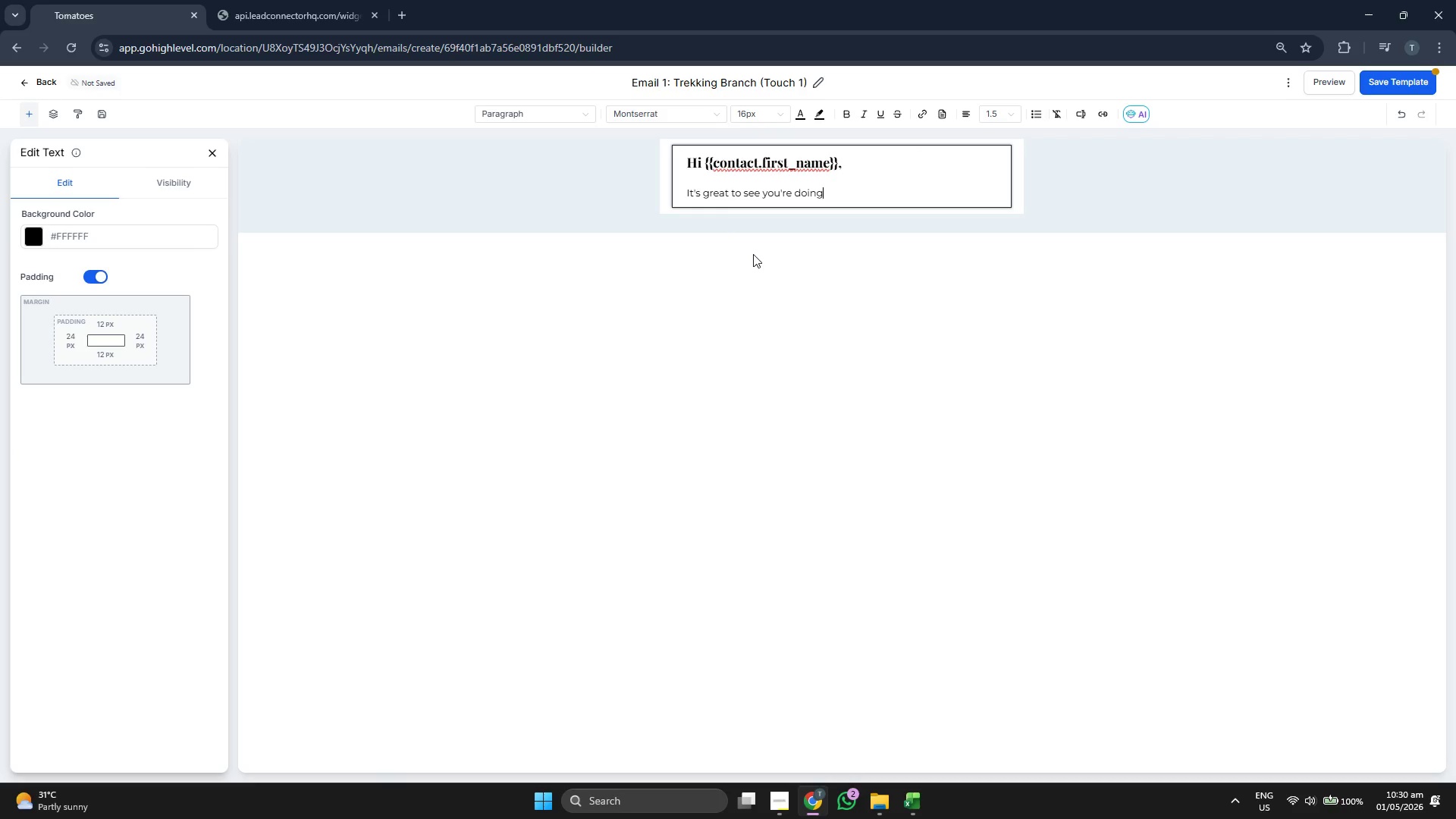 
key(Backspace)
key(Backspace)
key(Backspace)
key(Backspace)
key(Backspace)
type(eyeing {{contact.preferred_destination}} for your next expedition )
key(Backspace)
type(! Tt)
key(Backspace)
key(Backspace)
key(Backspace)
 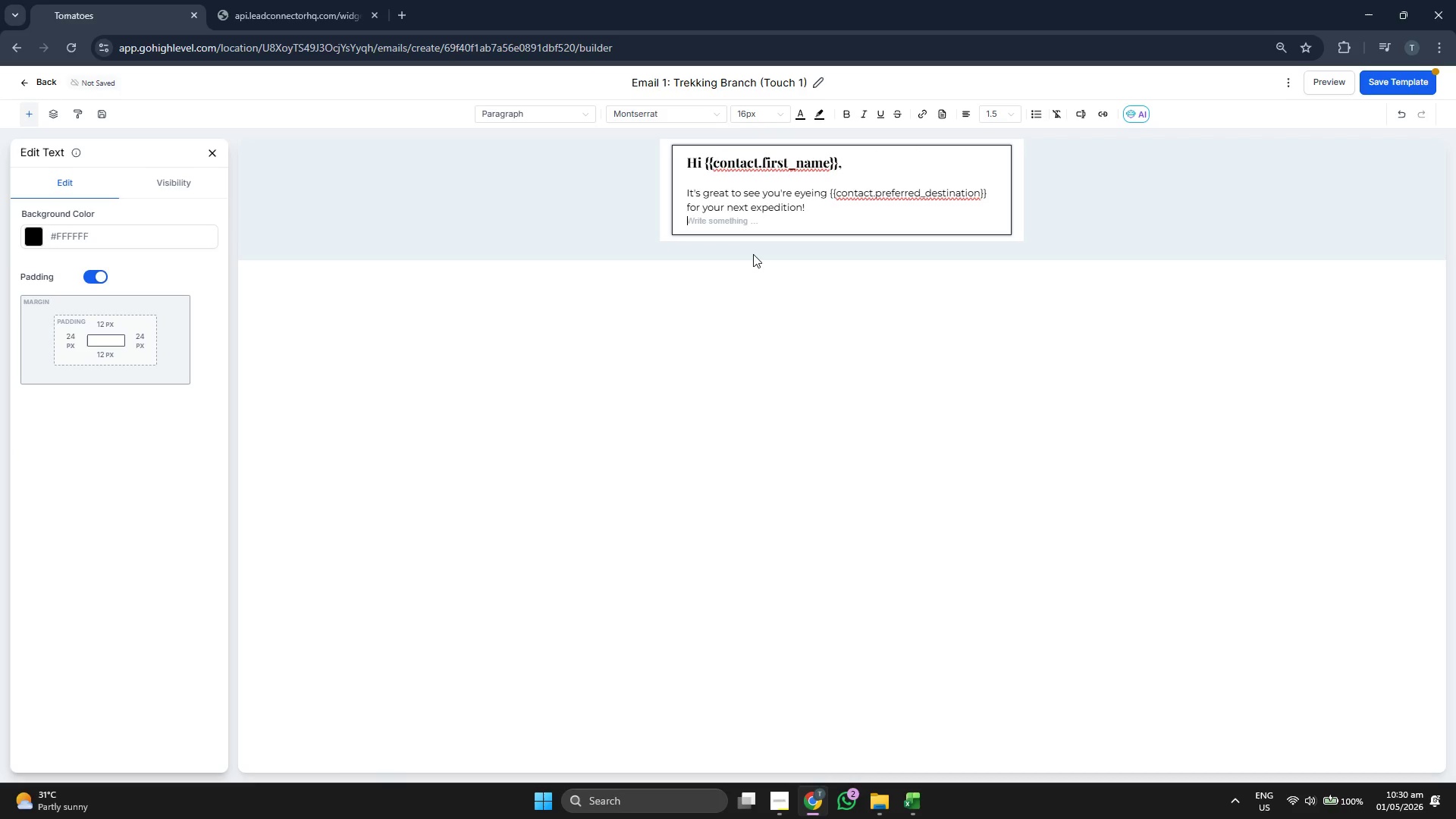 
 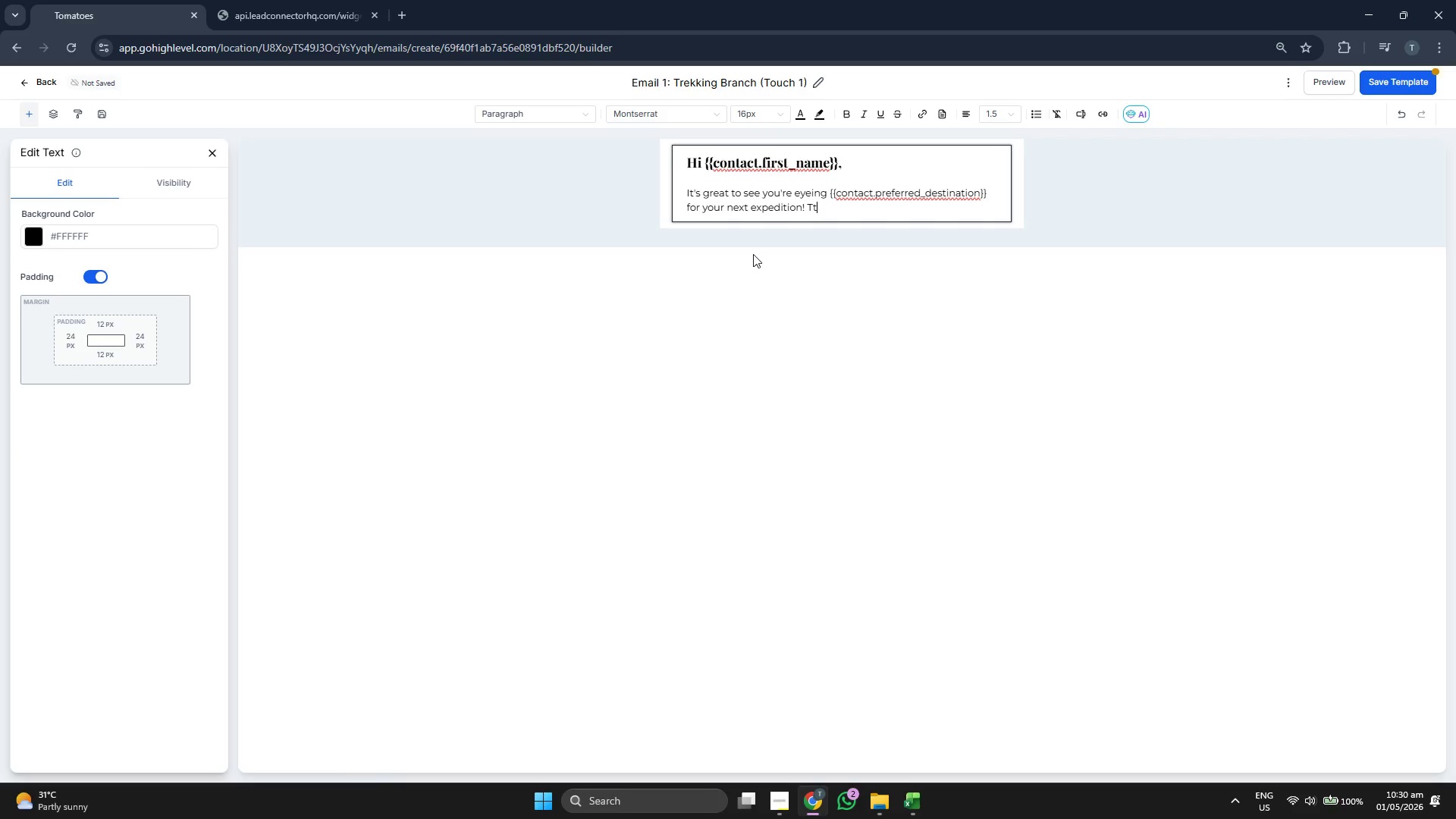 
key(Enter)
 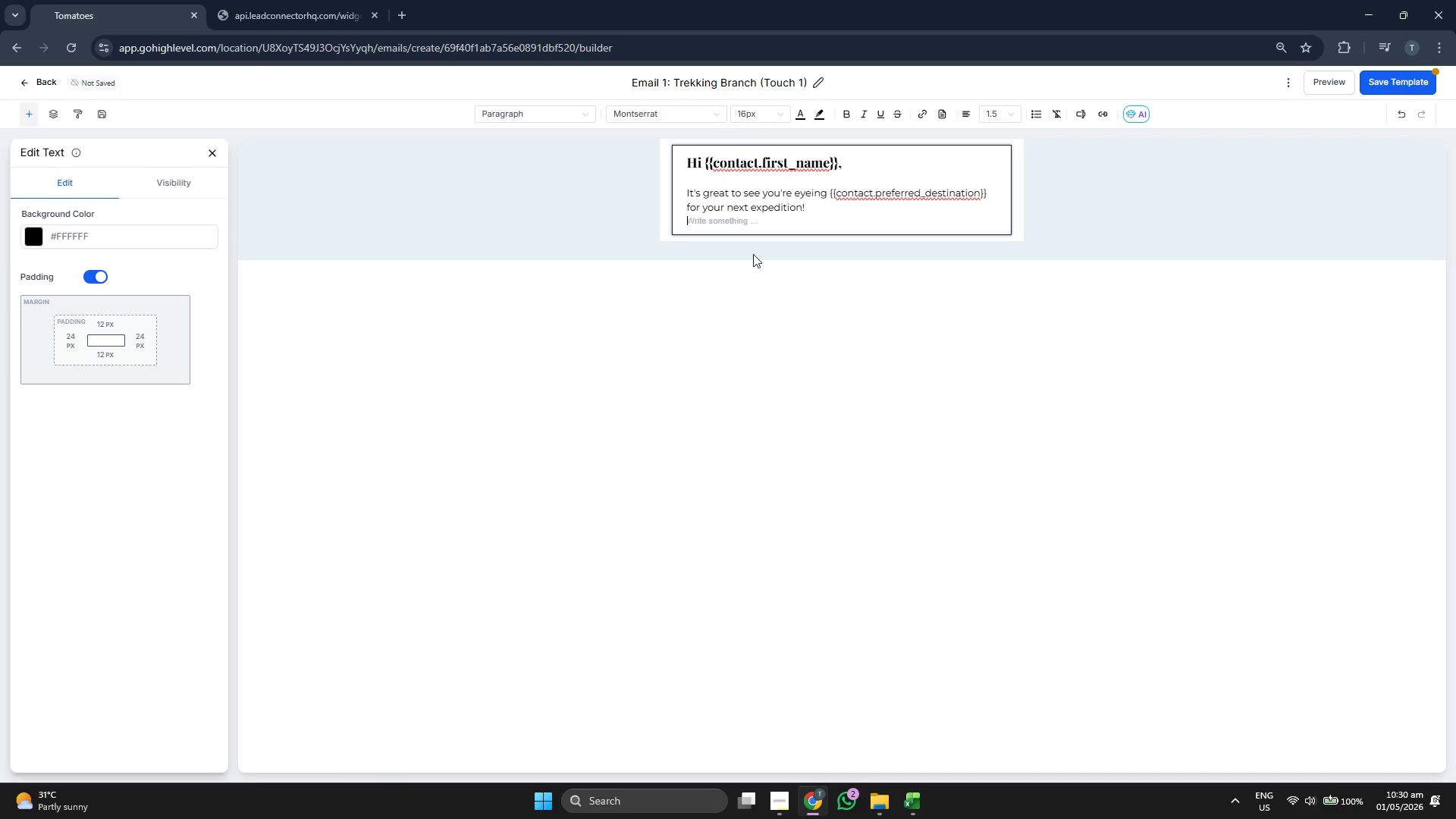 
key(Enter)
 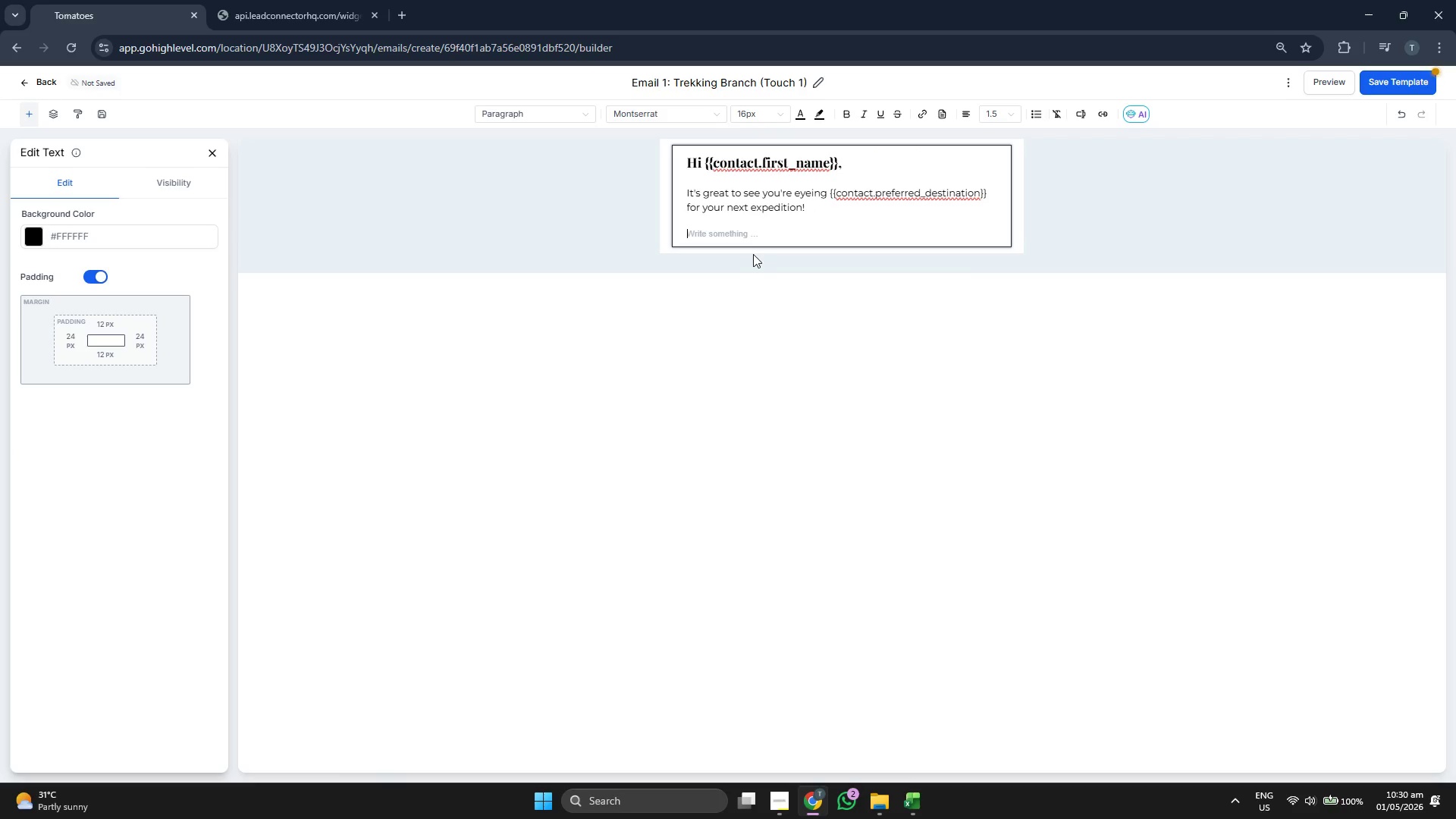 
type(t)
key(Backspace)
type(There)
 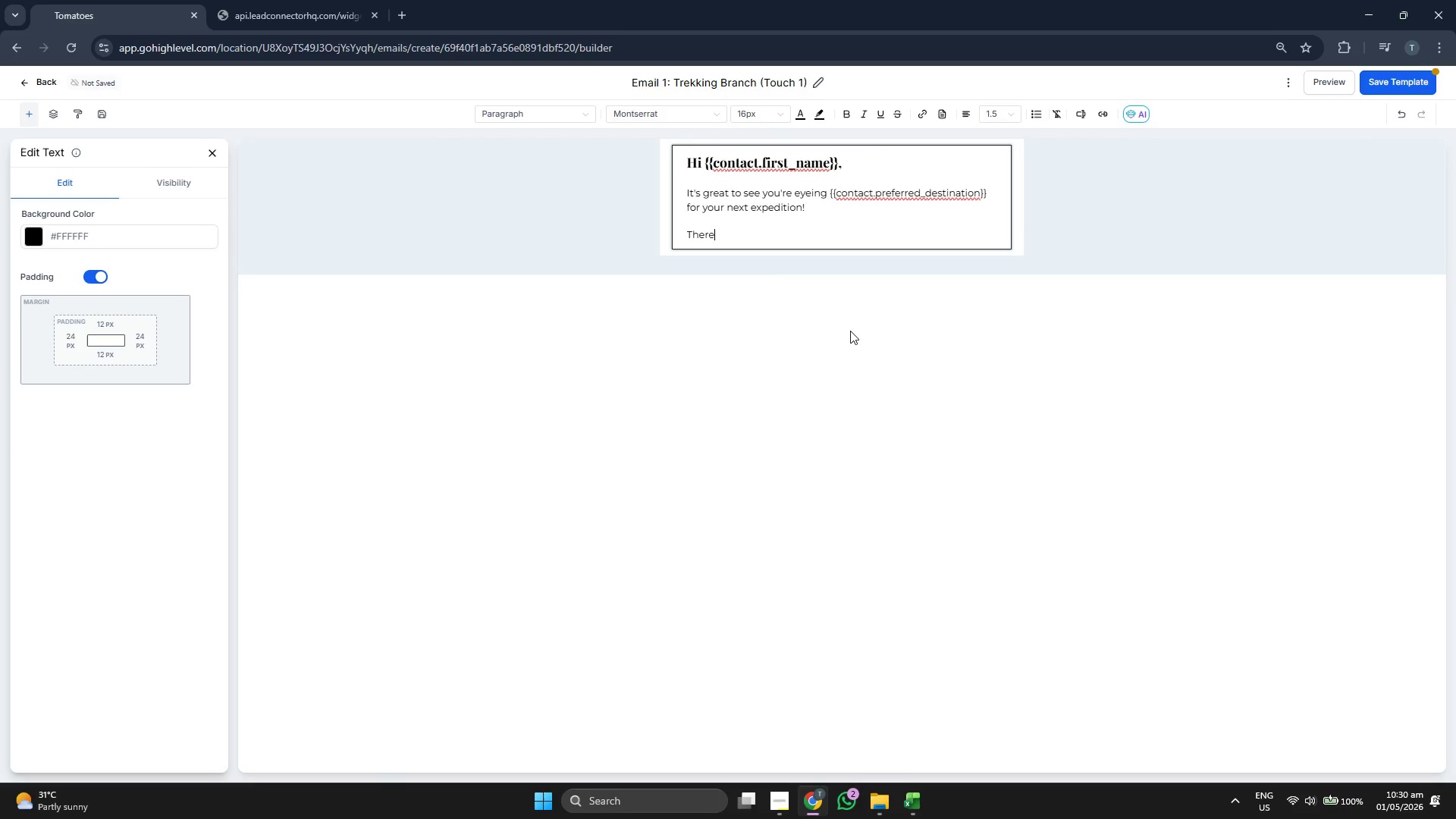 
type(;s n)
key(Backspace)
key(Backspace)
key(Backspace)
key(Backspace)
type('s nothing)
 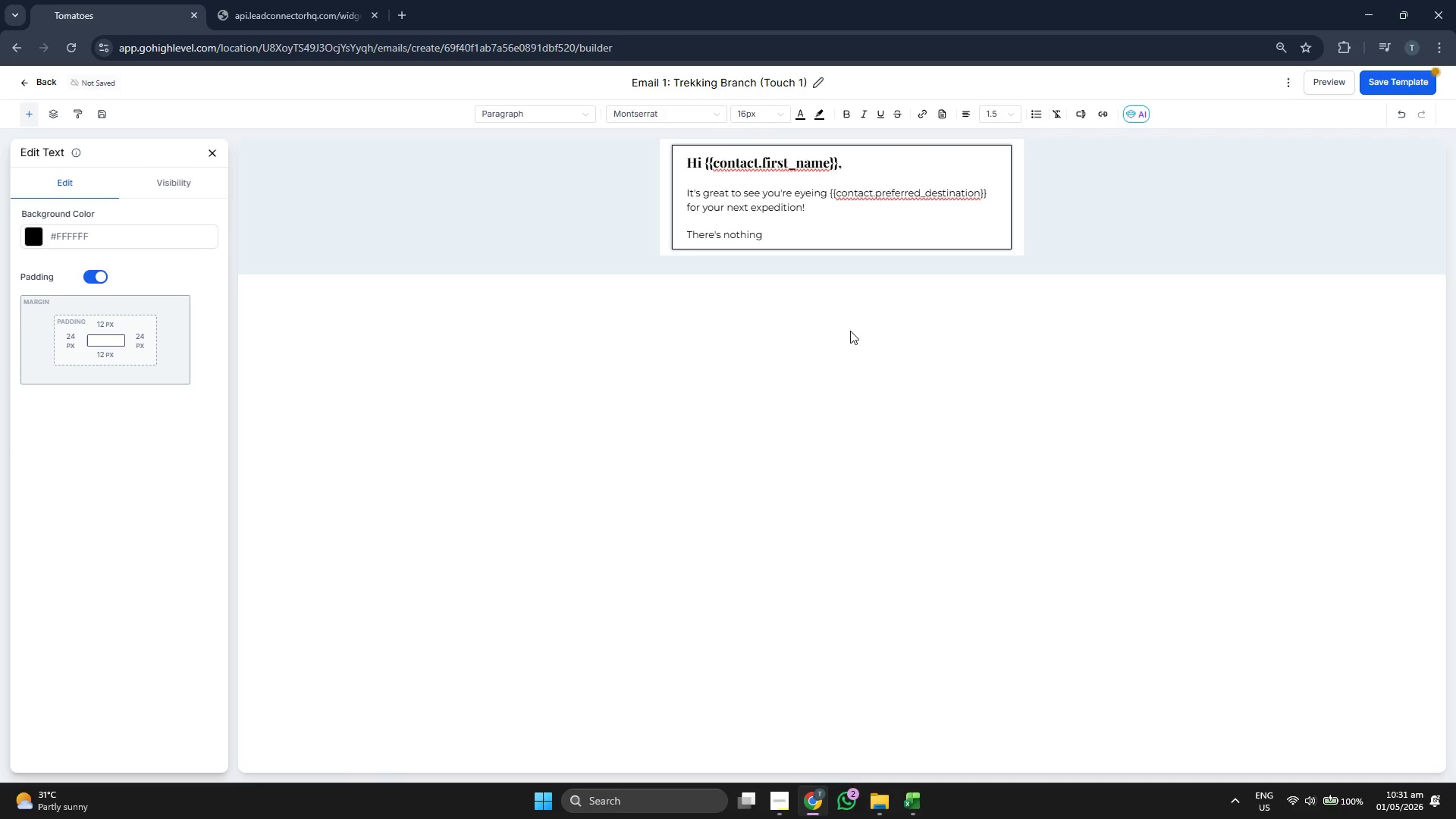 
key(Space)
 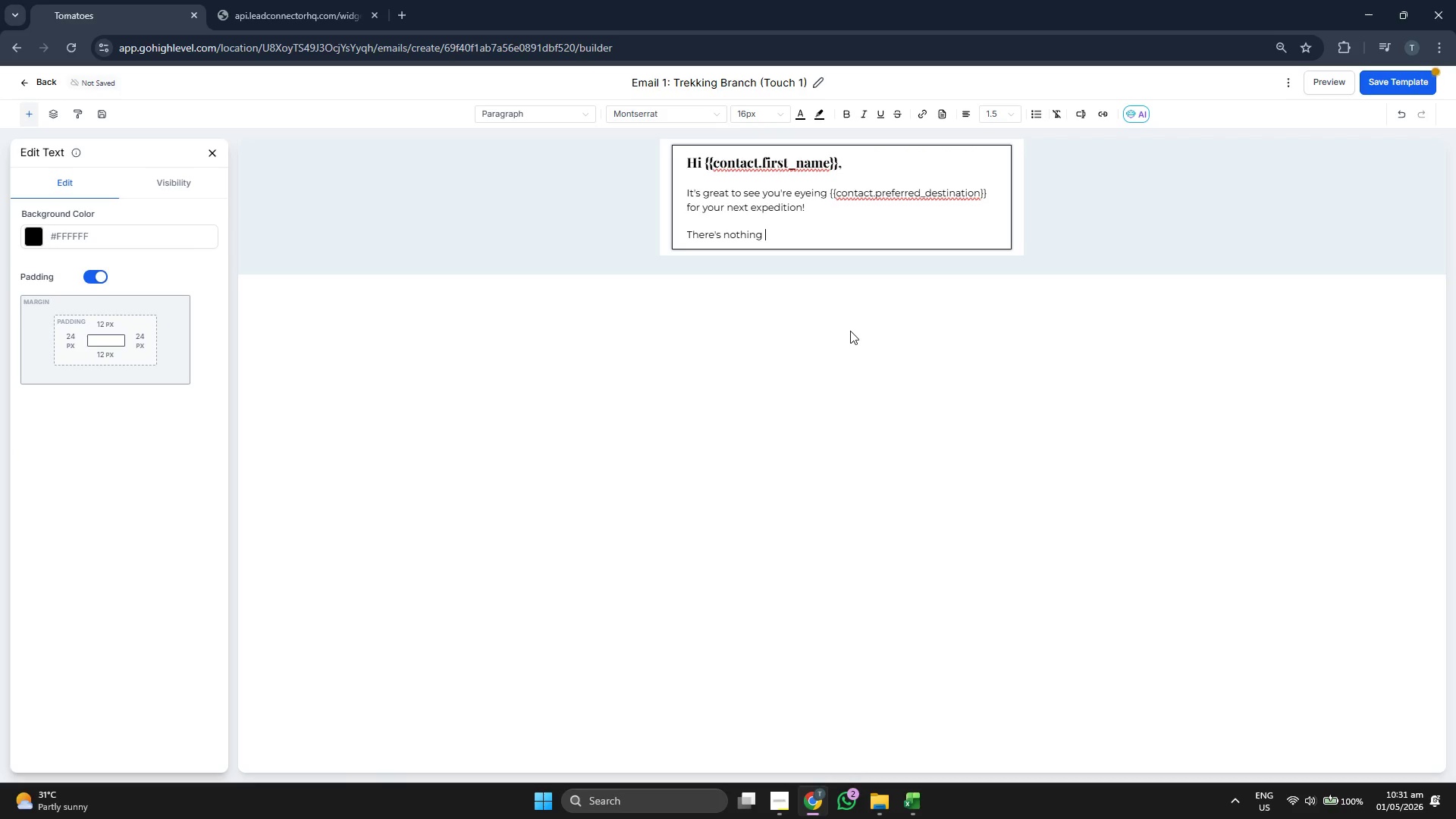 
key(Backspace)
 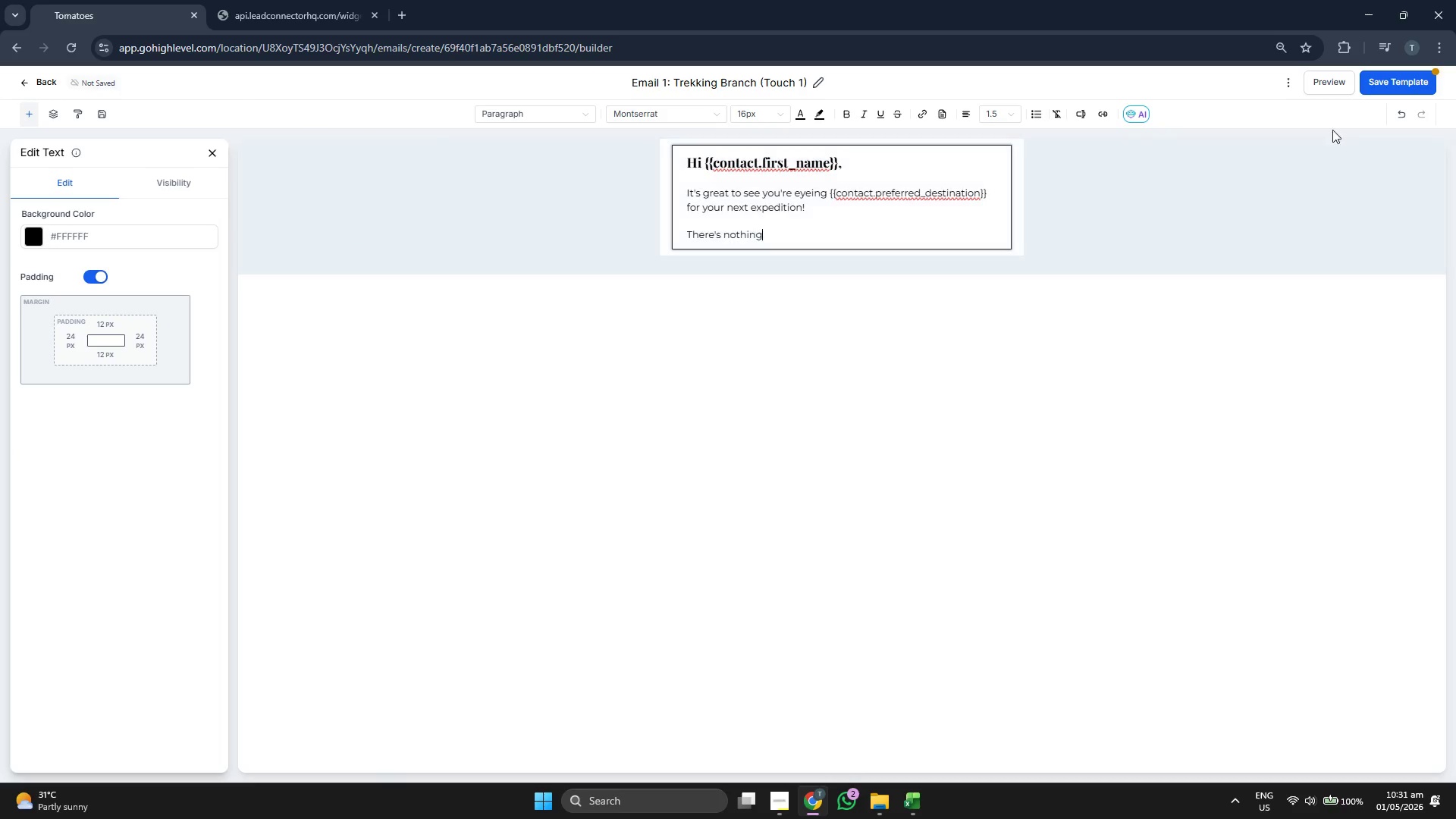 
left_click([1389, 87])
 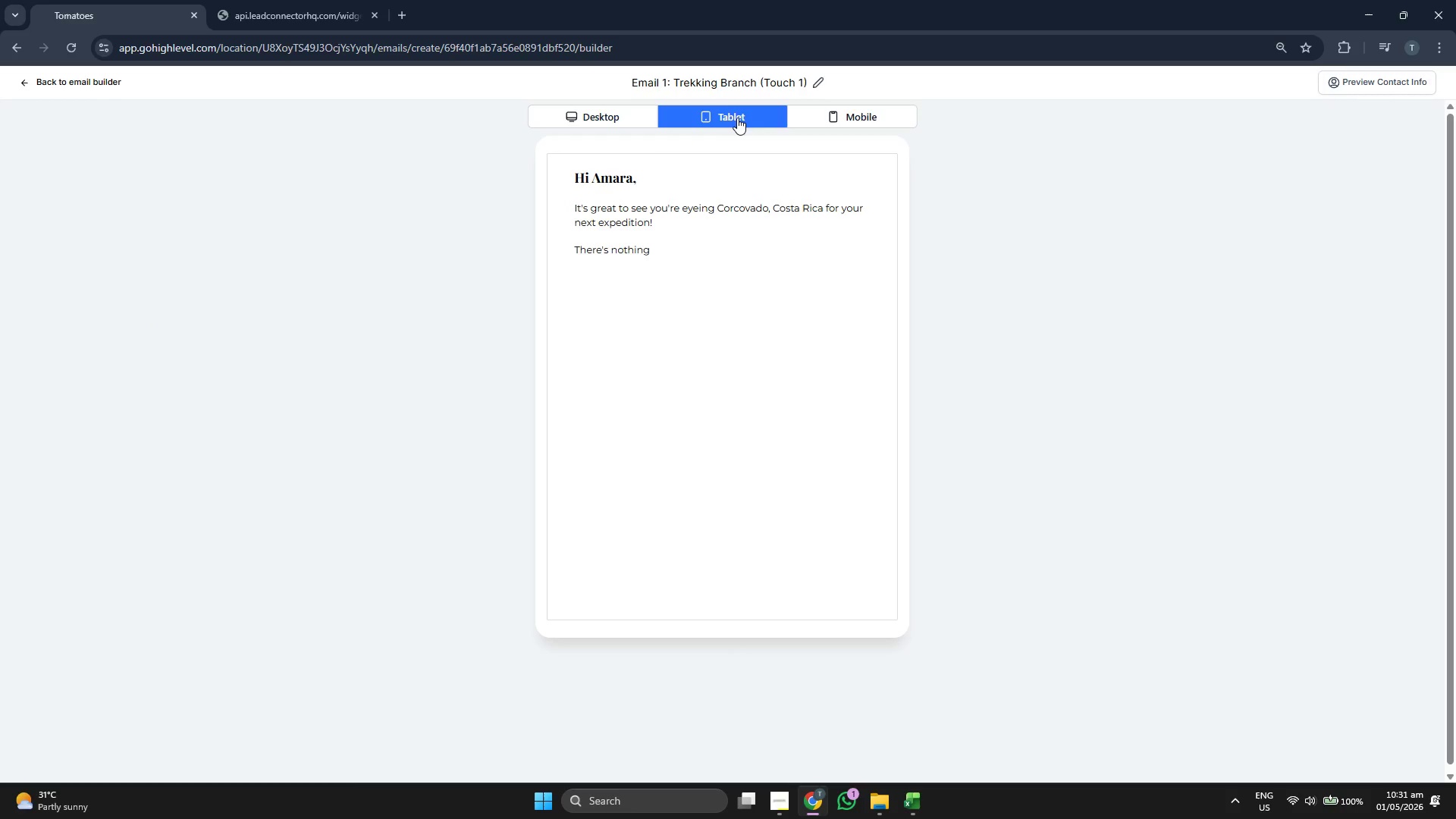 
wait(10.44)
 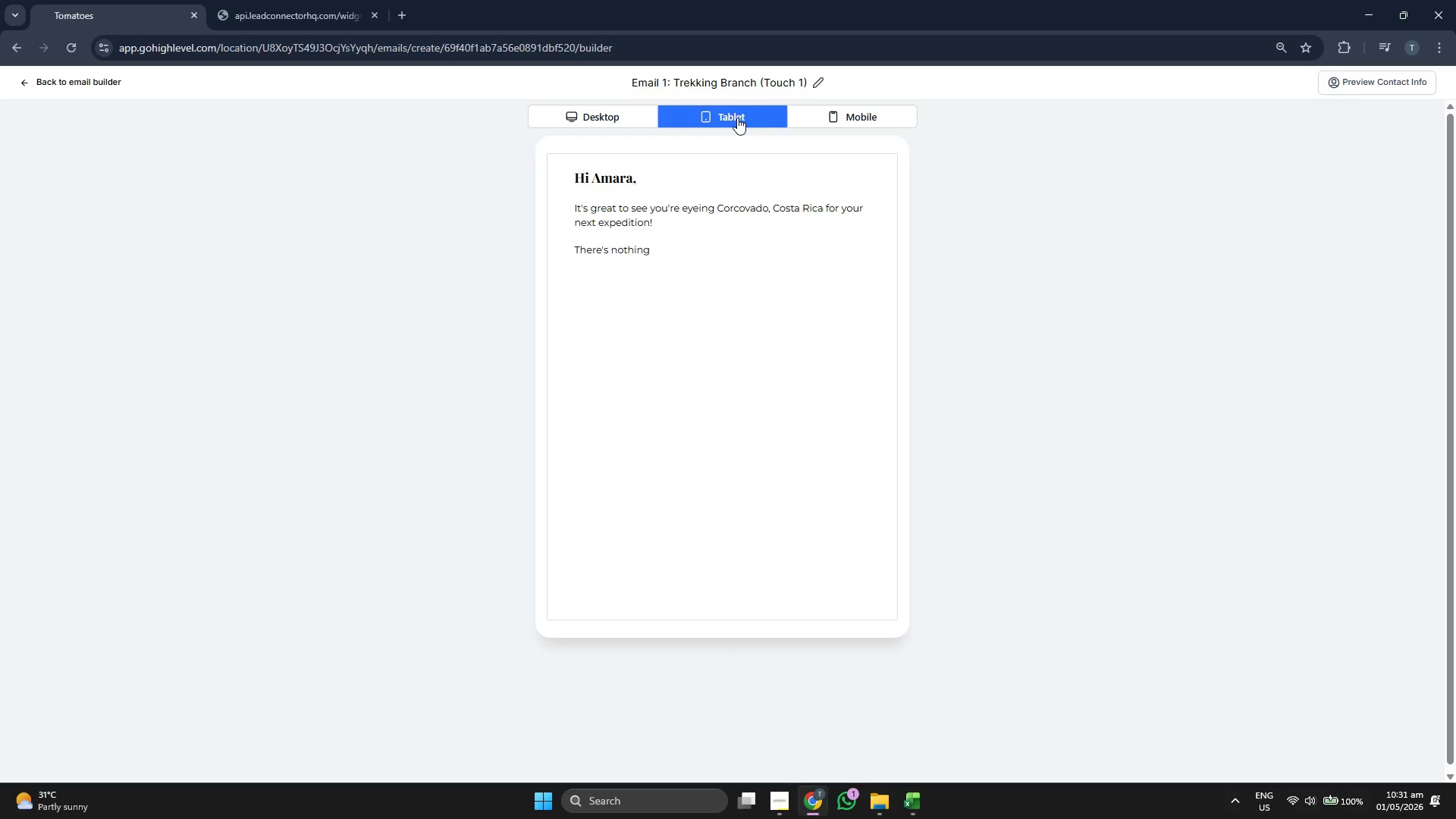 
left_click([889, 121])
 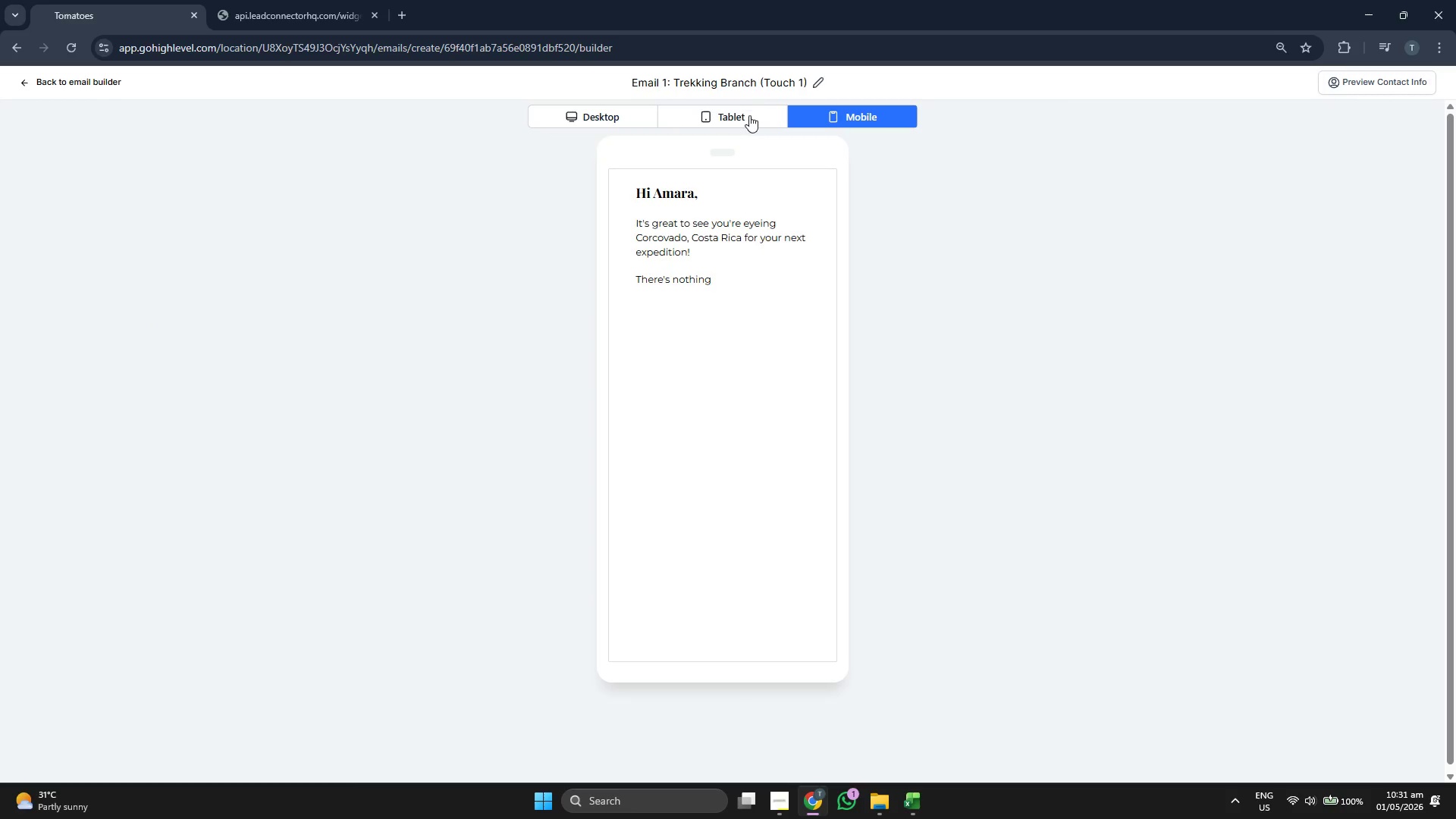 
double_click([749, 115])
 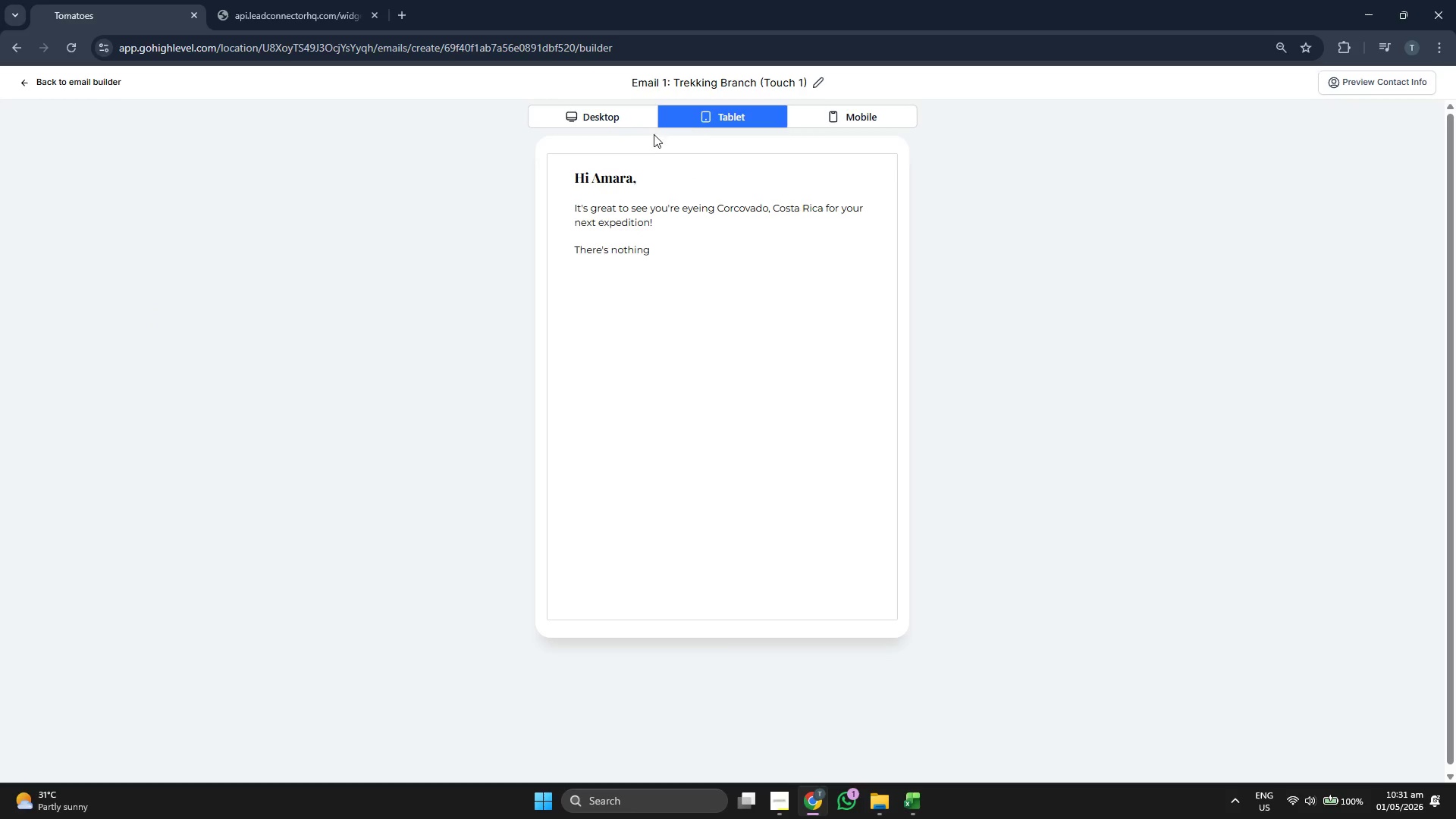 
left_click([591, 118])